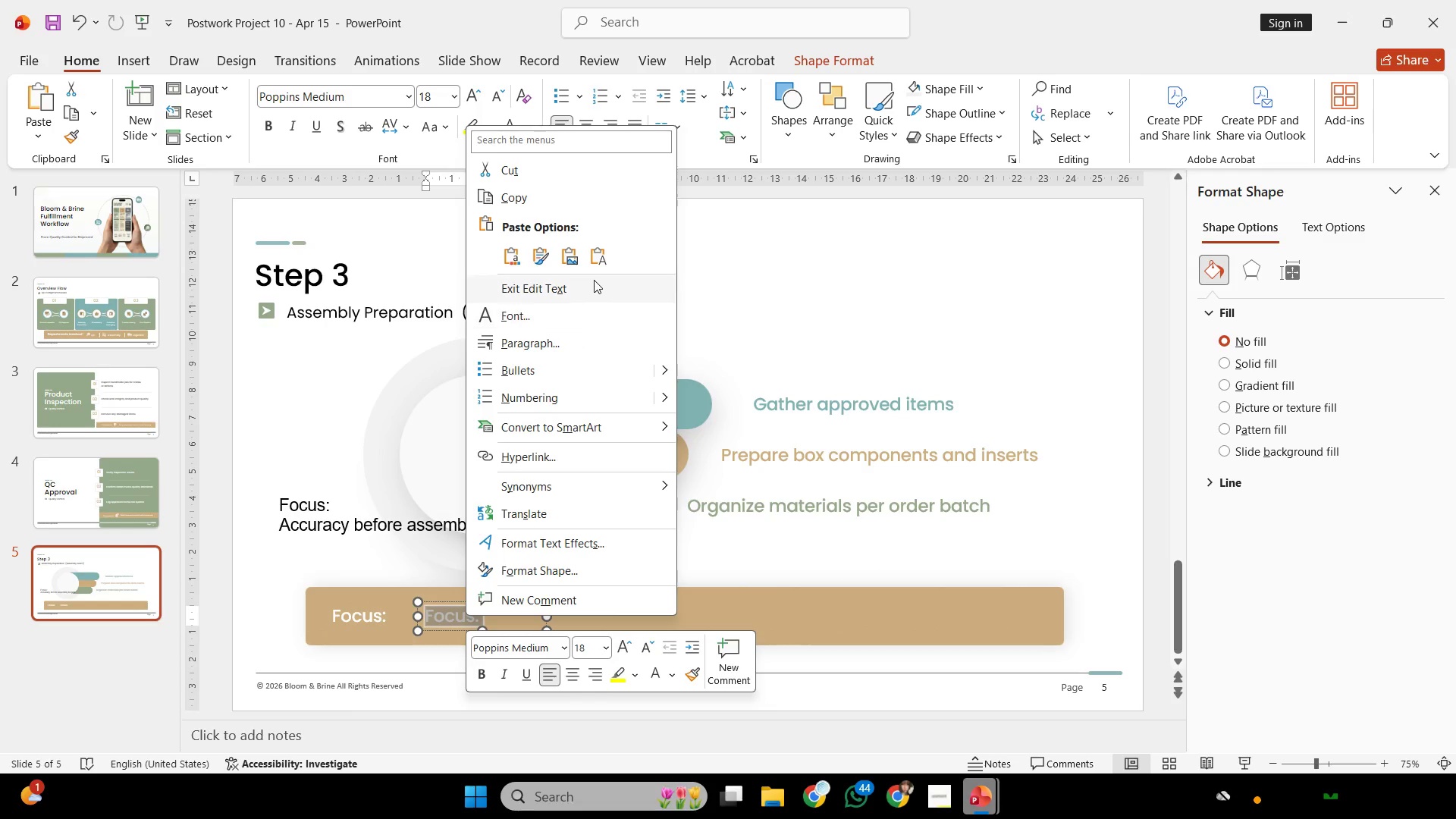 
left_click([599, 259])
 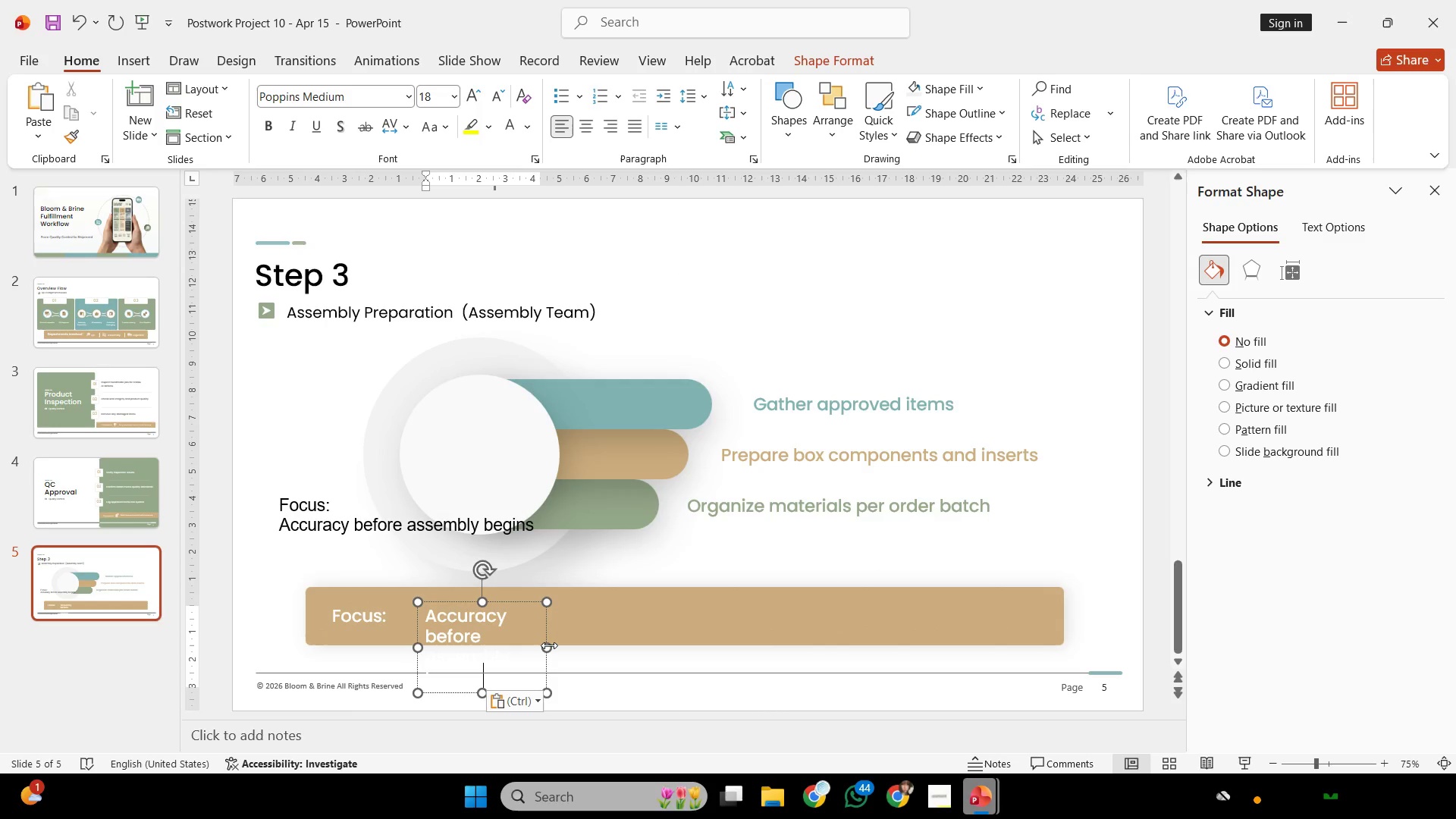 
left_click_drag(start_coordinate=[548, 647], to_coordinate=[852, 648])
 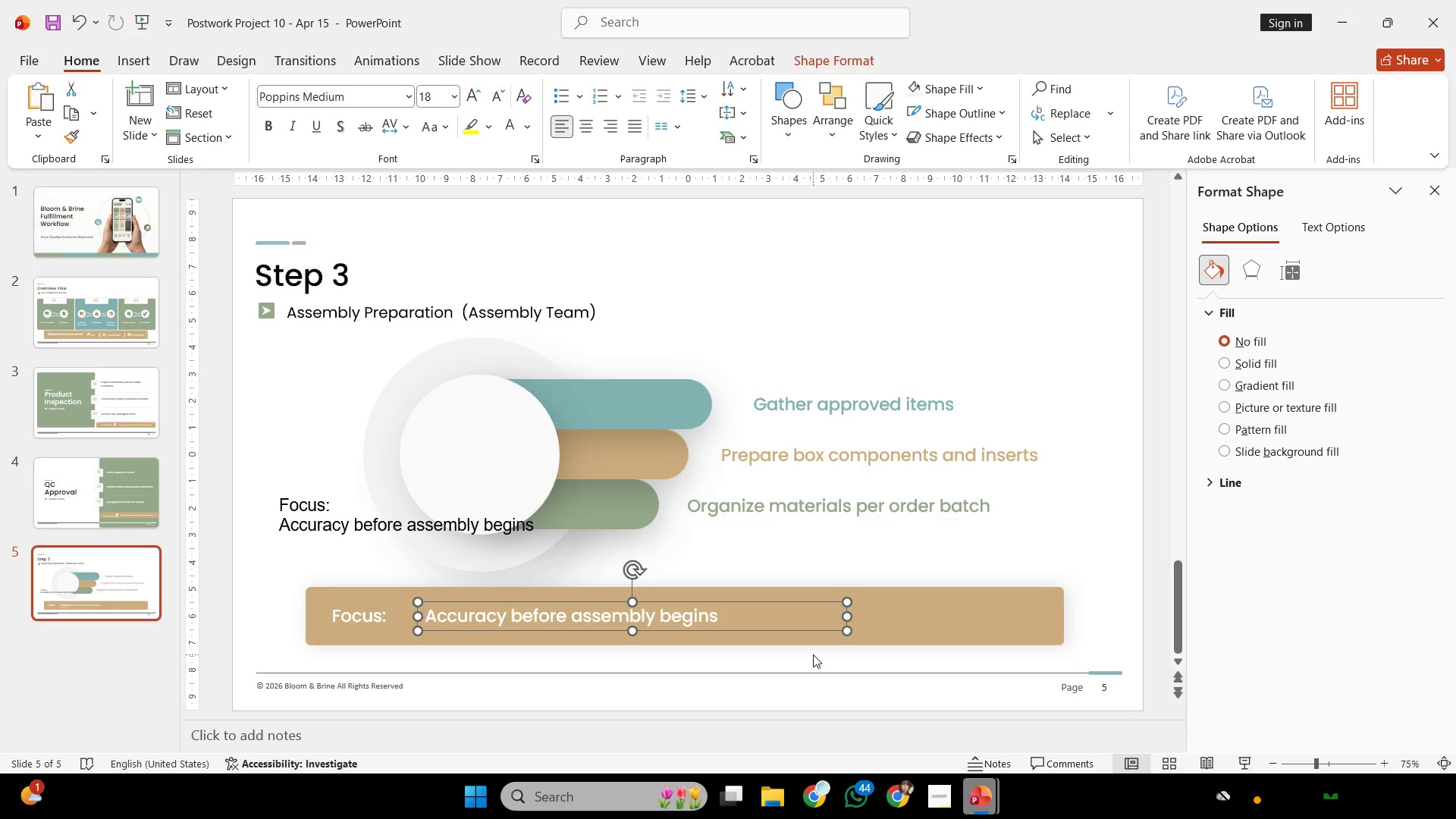 
left_click([813, 654])
 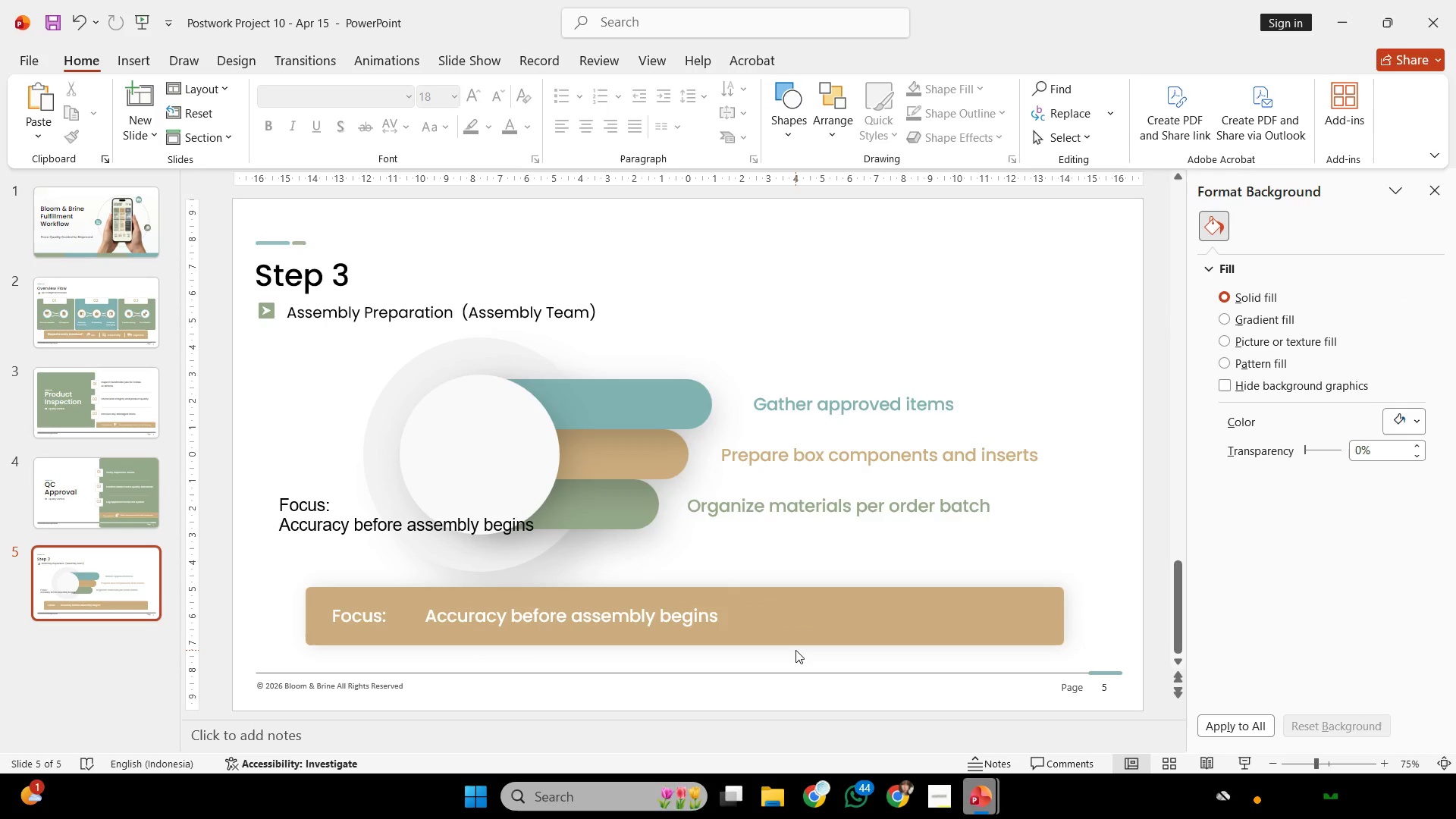 
hold_key(key=ControlLeft, duration=0.44)
 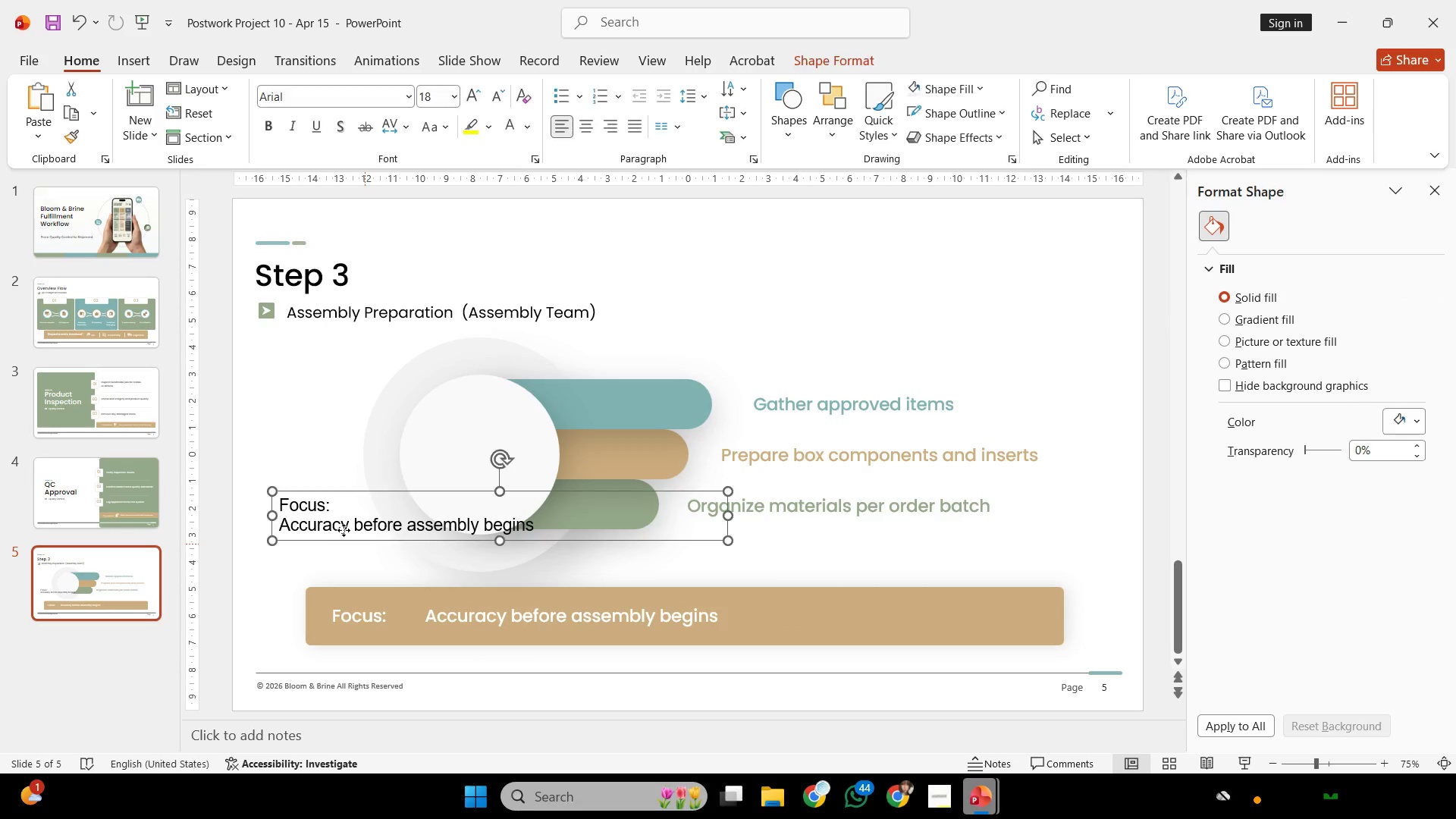 
left_click([329, 486])
 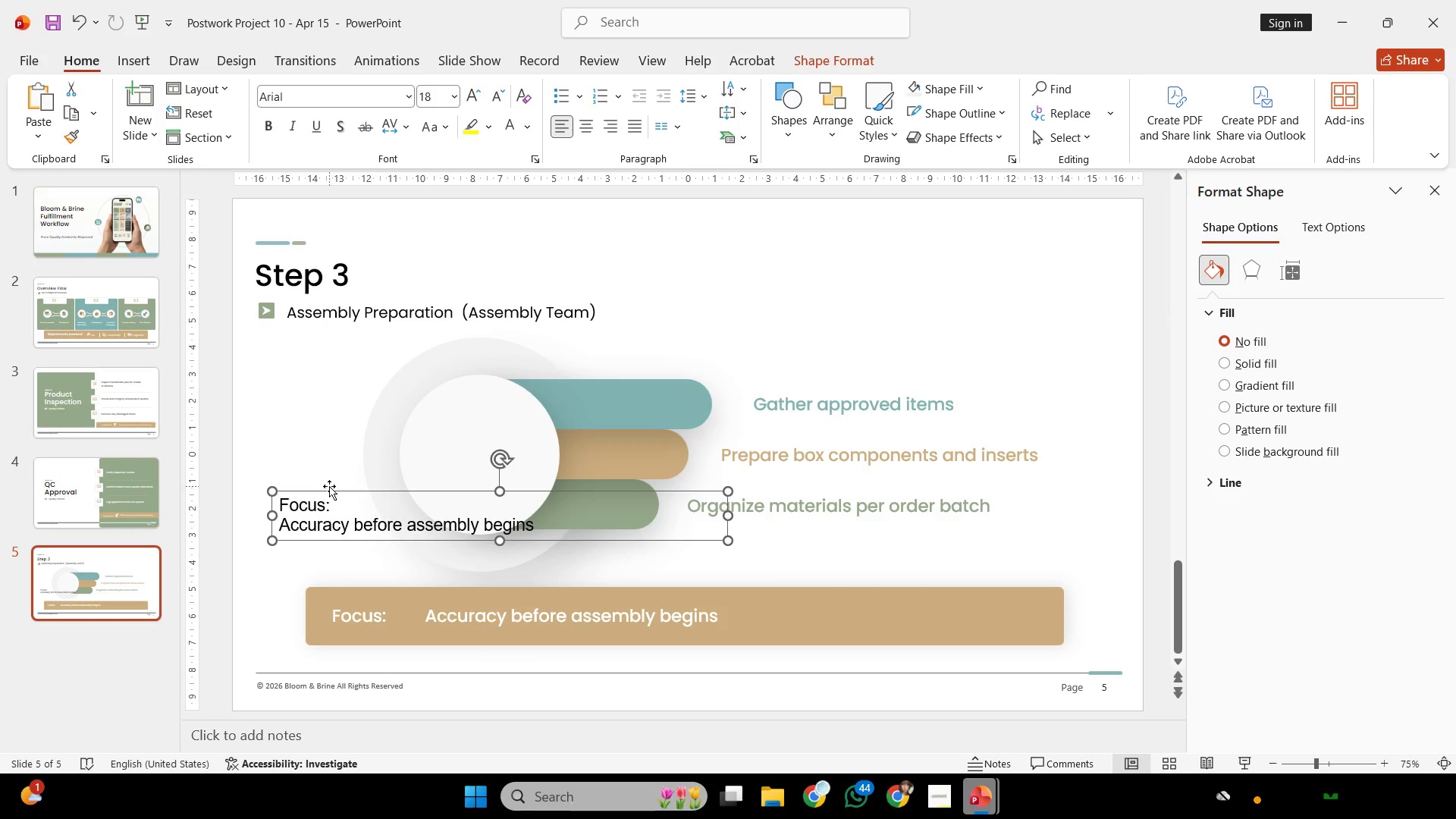 
key(Backspace)
 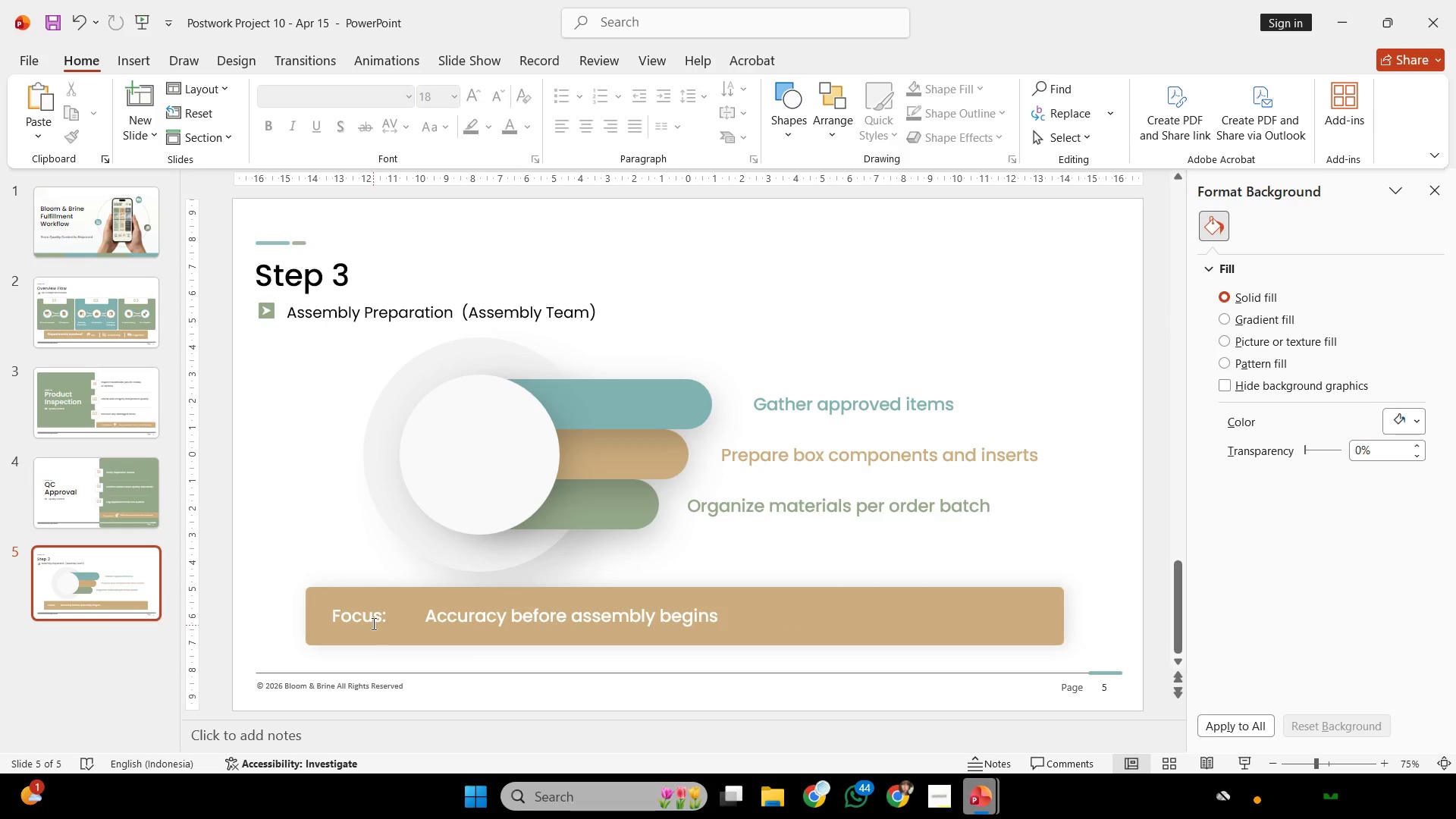 
left_click([363, 613])
 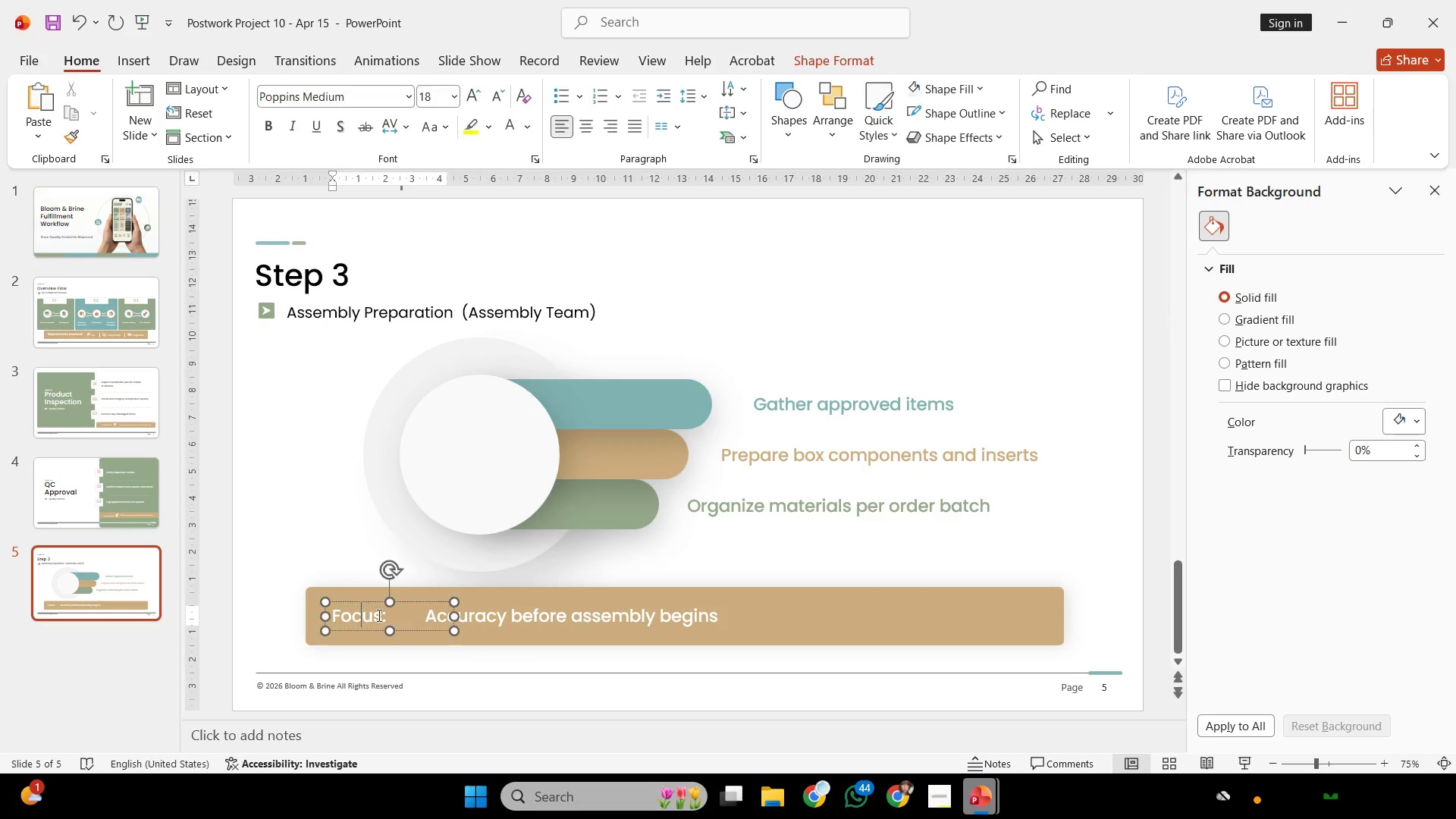 
hold_key(key=ShiftLeft, duration=3.73)
left_click_drag(start_coordinate=[501, 614], to_coordinate=[648, 618])
 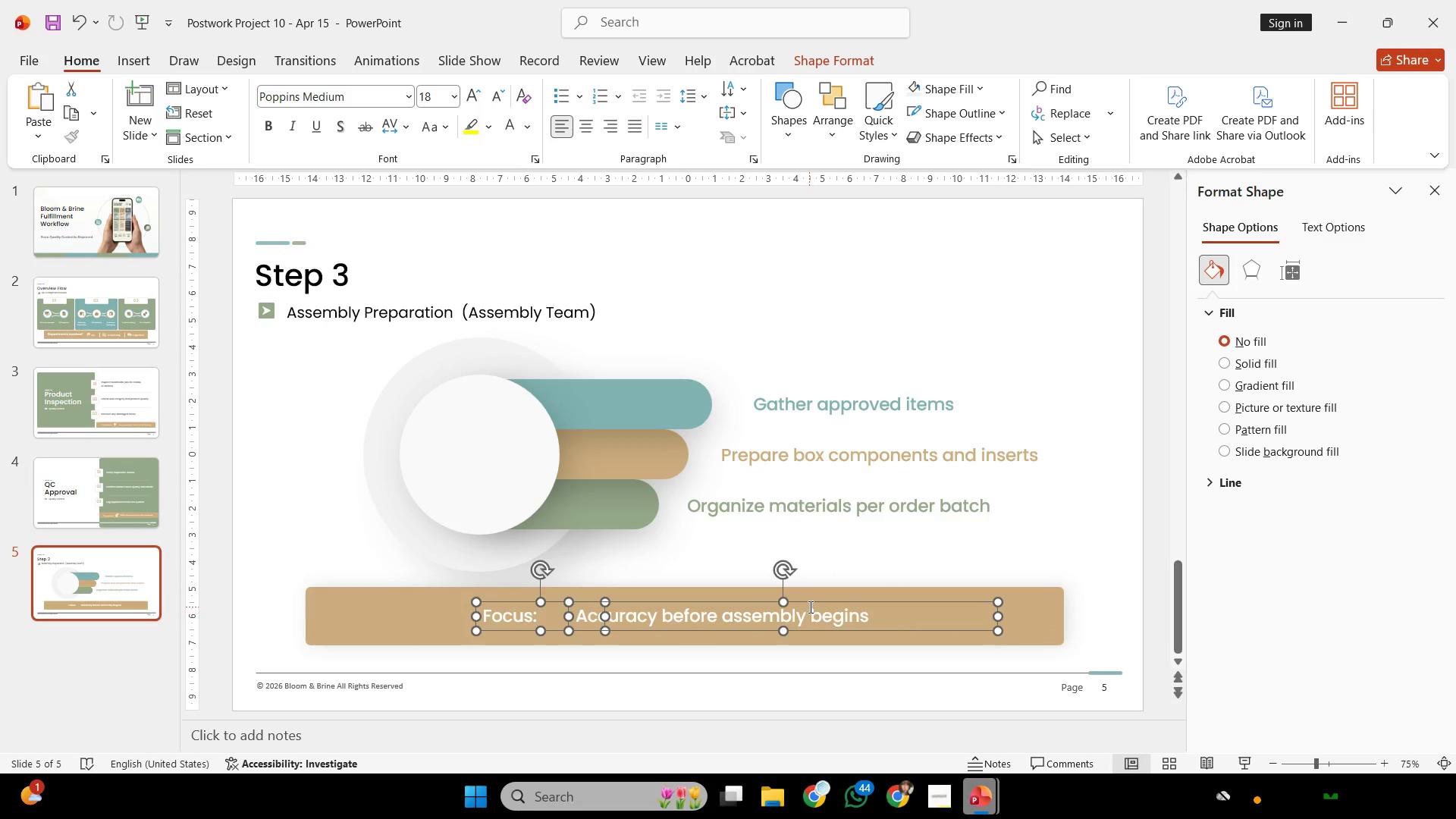 
double_click([814, 599])
 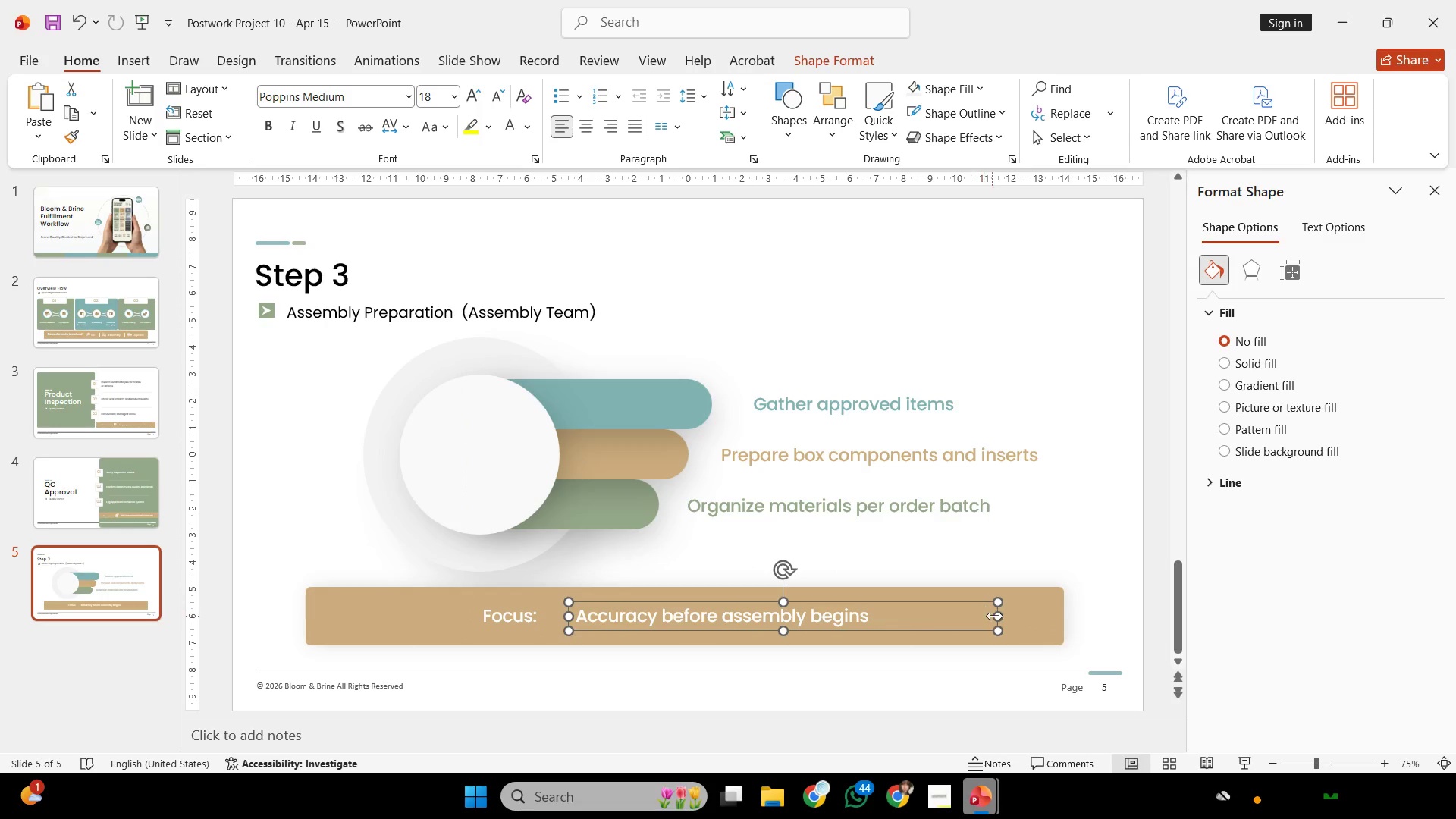 
left_click_drag(start_coordinate=[1002, 617], to_coordinate=[890, 611])
 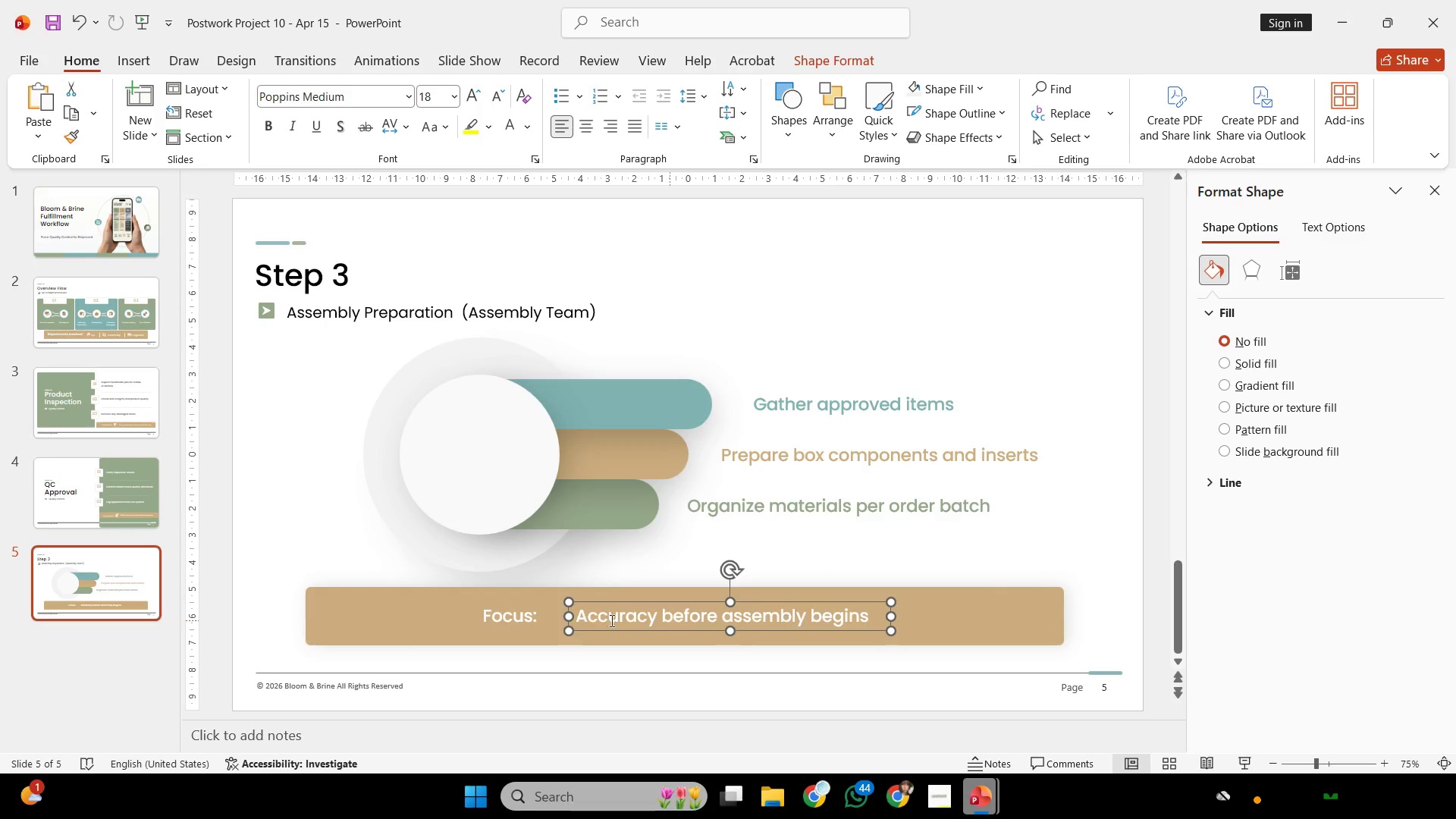 
hold_key(key=ShiftLeft, duration=0.5)
 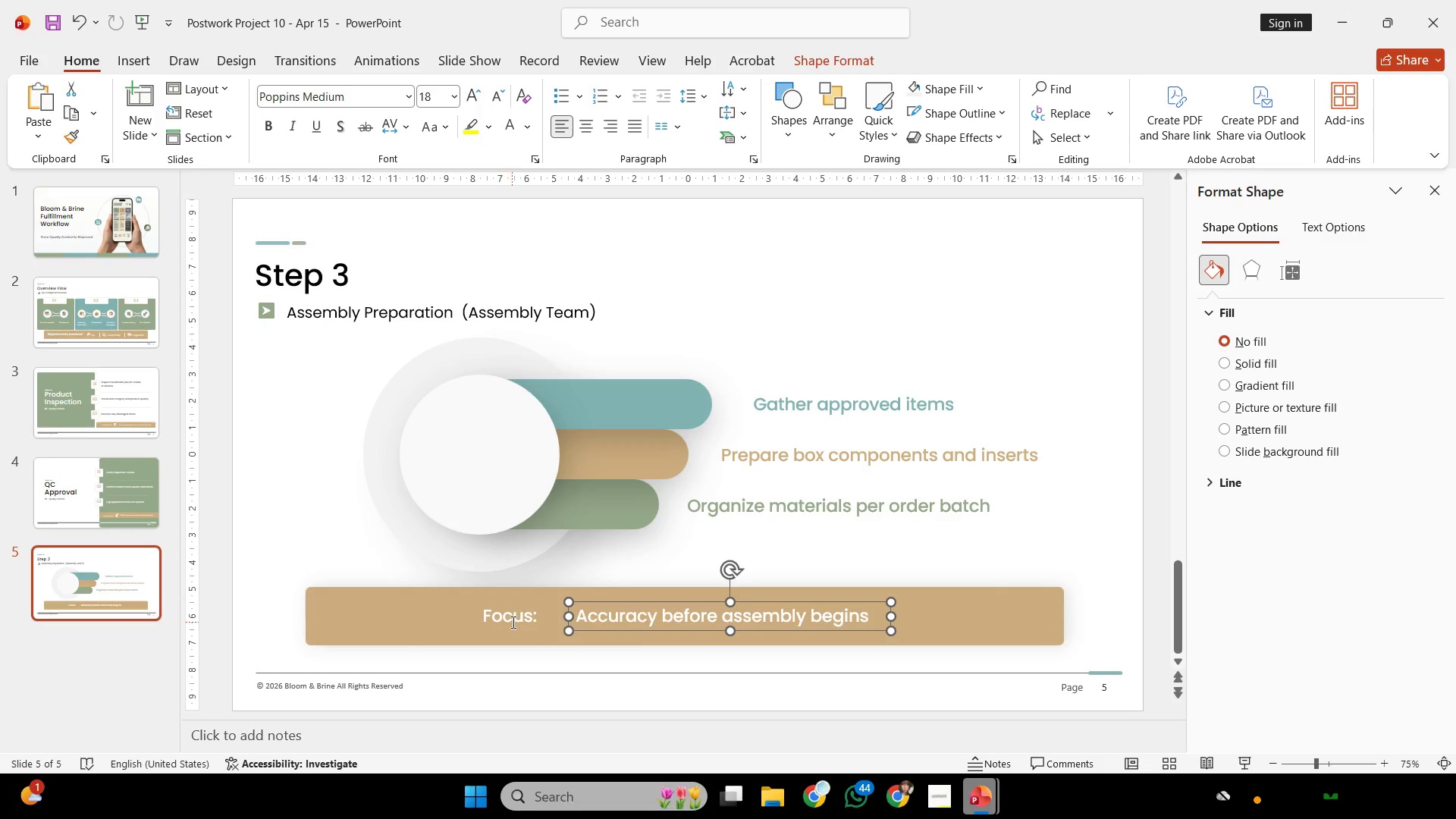 
key(Shift+ShiftLeft)
 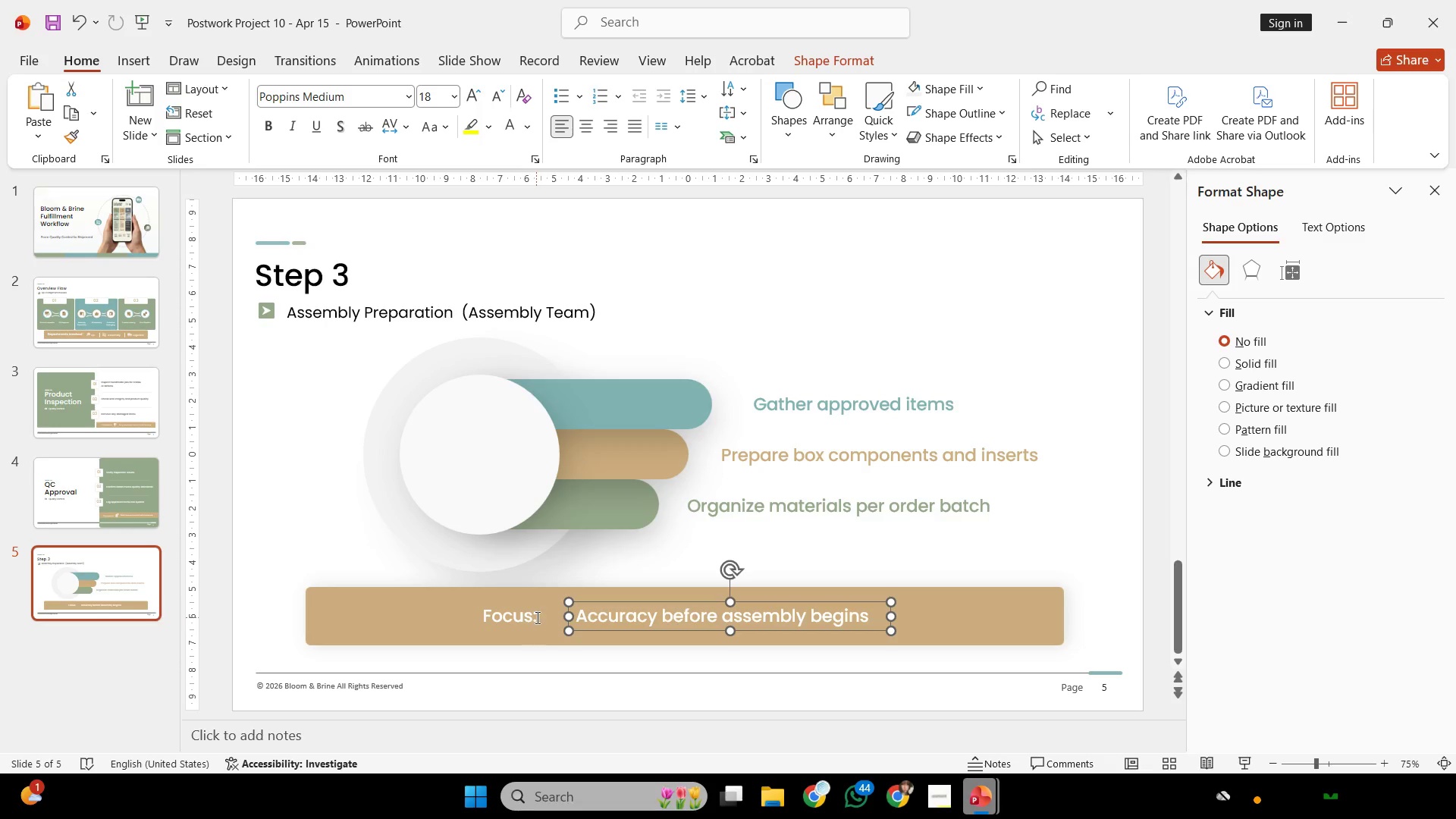 
wait(7.58)
 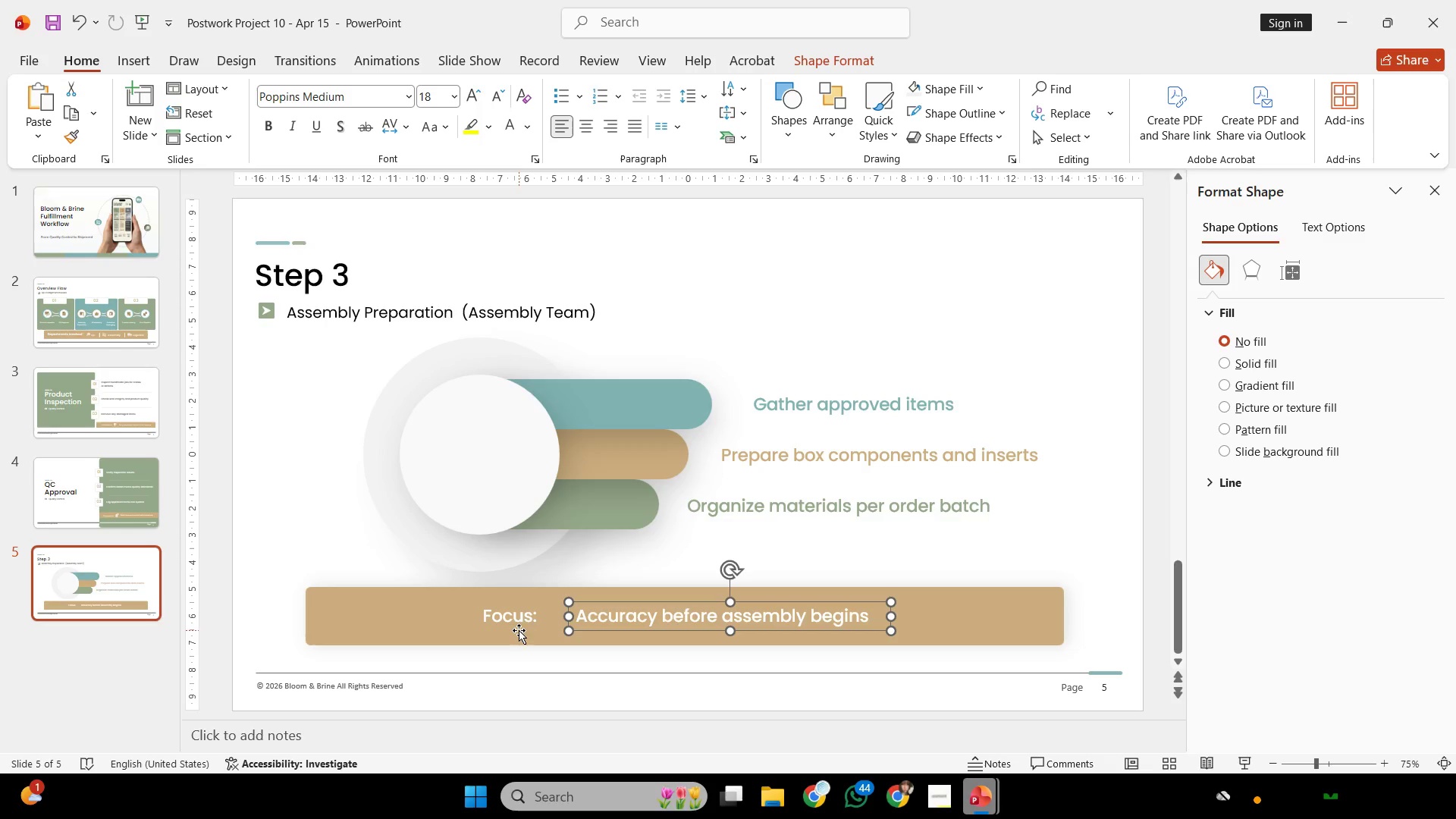 
left_click([482, 365])
 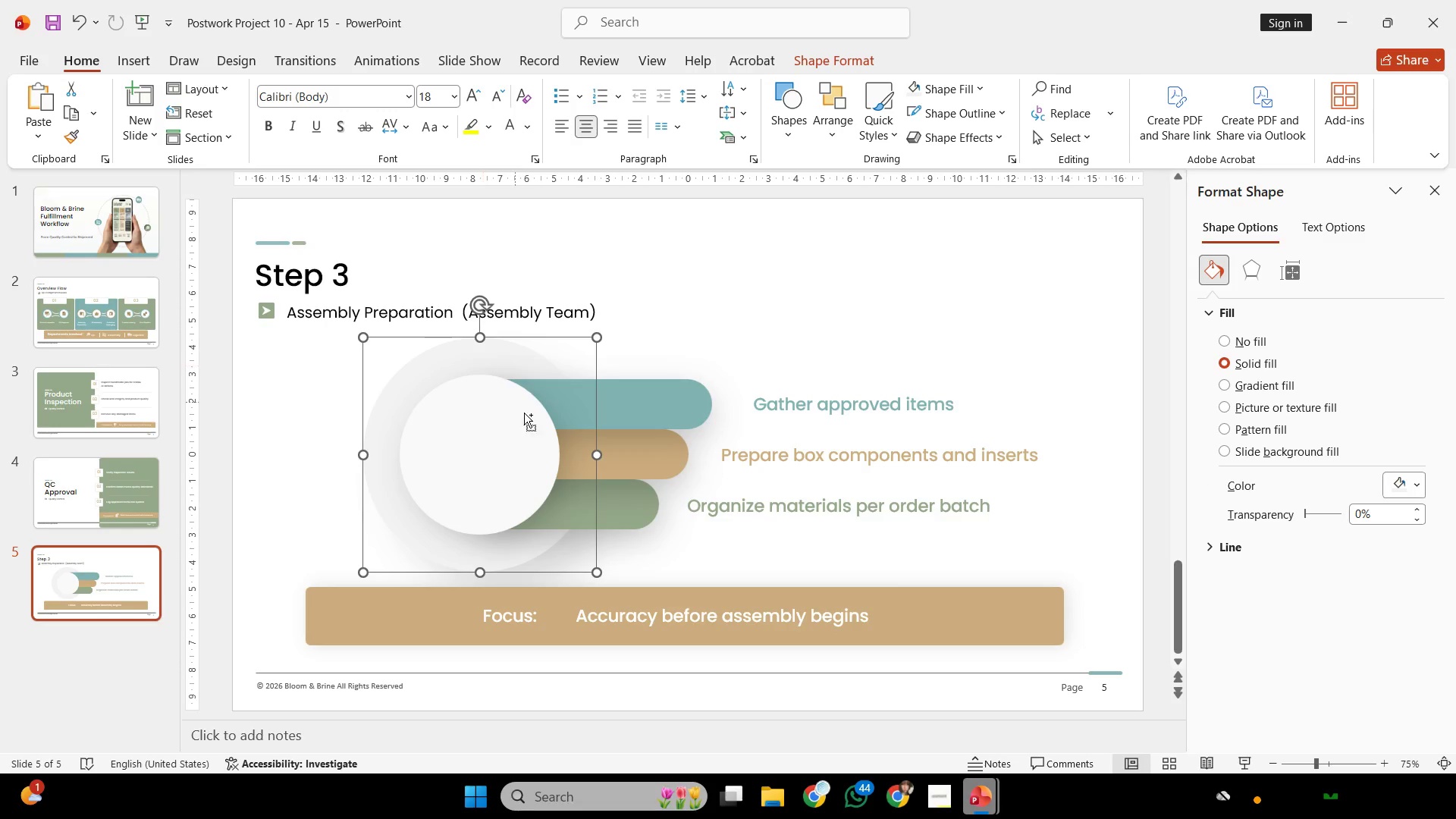 
hold_key(key=ControlLeft, duration=0.44)
 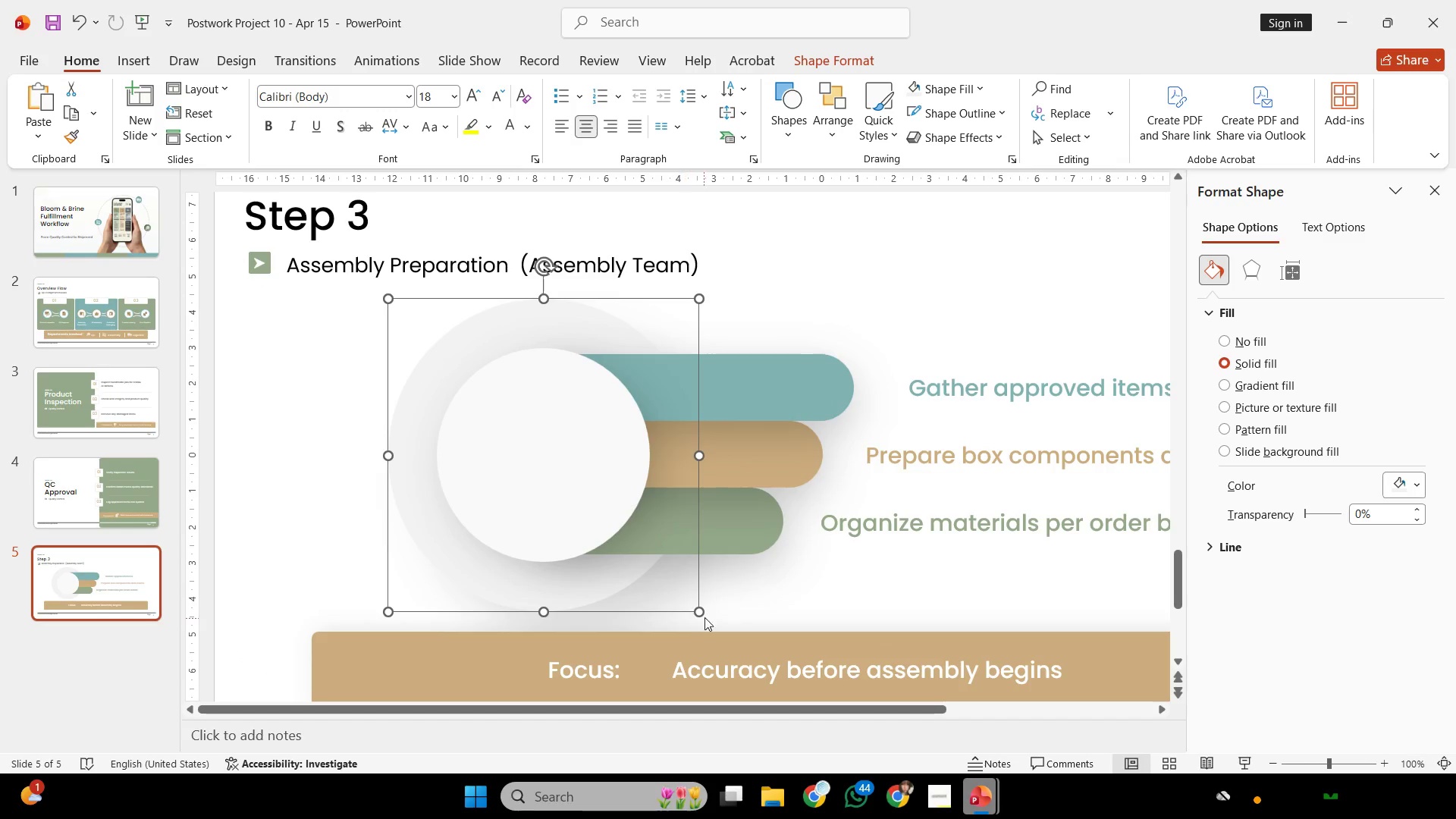 
hold_key(key=ShiftLeft, duration=2.34)
 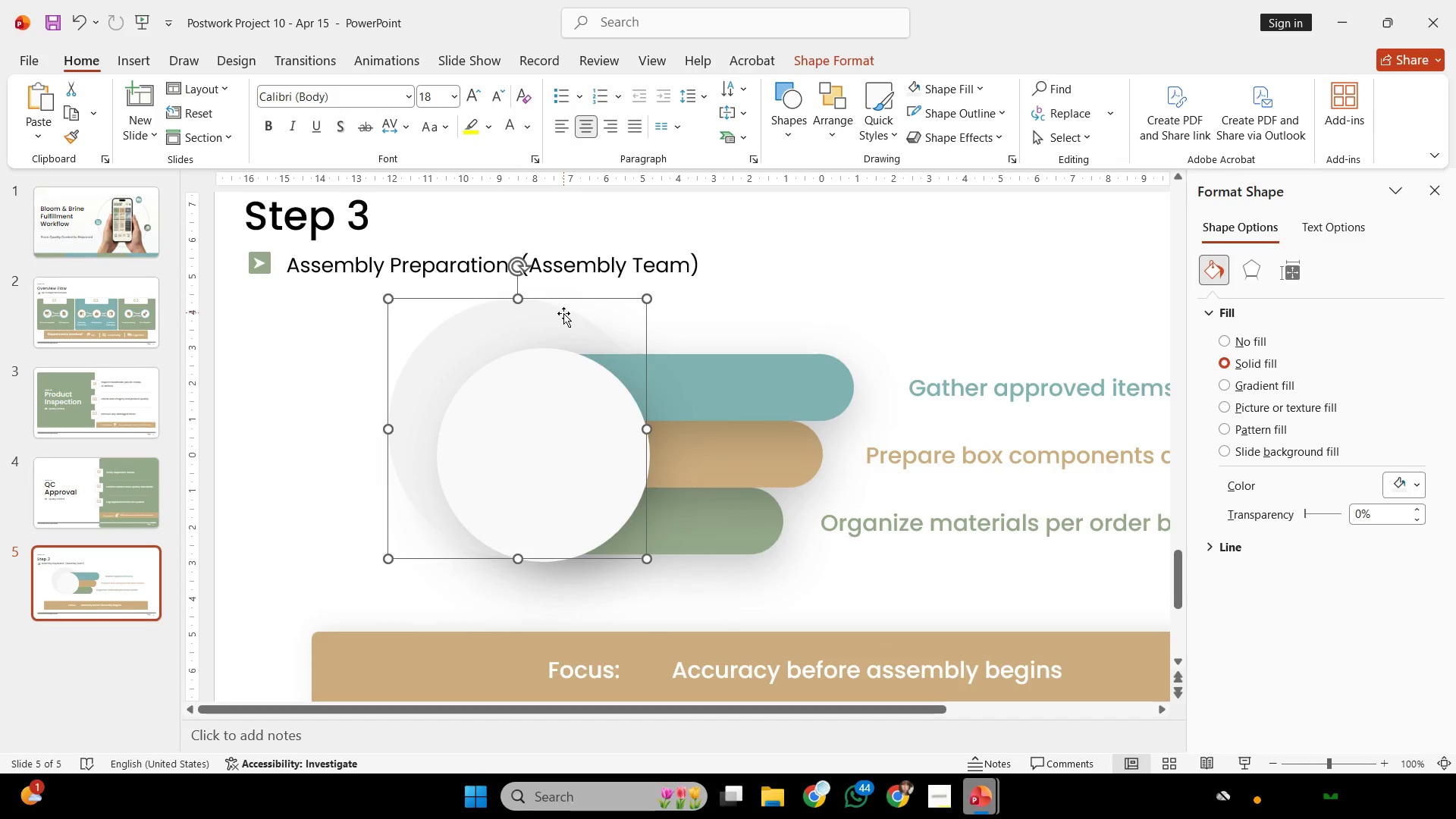 
scroll: coordinate [550, 433], scroll_direction: up, amount: 1.0
 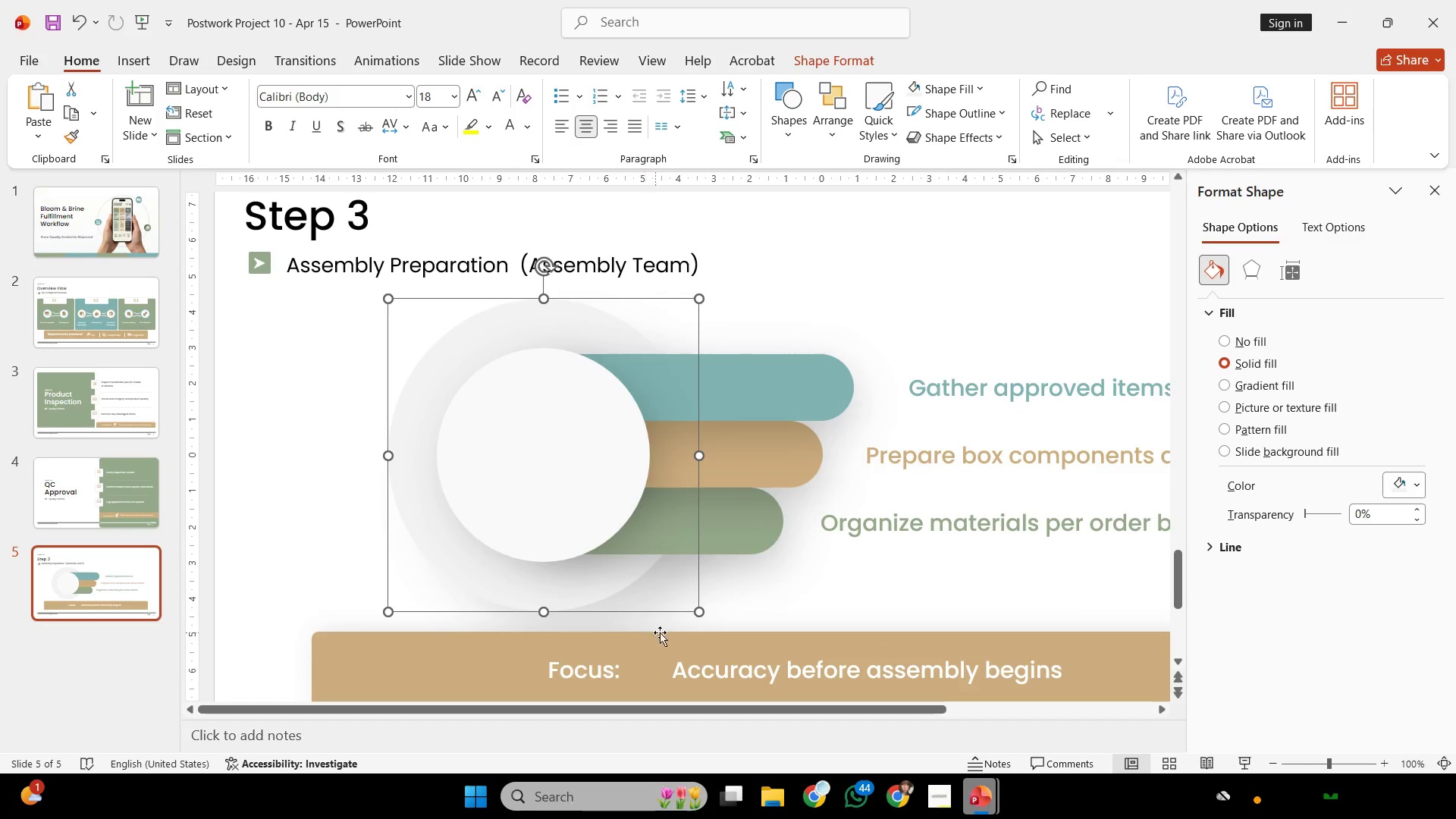 
left_click_drag(start_coordinate=[697, 606], to_coordinate=[645, 555])
 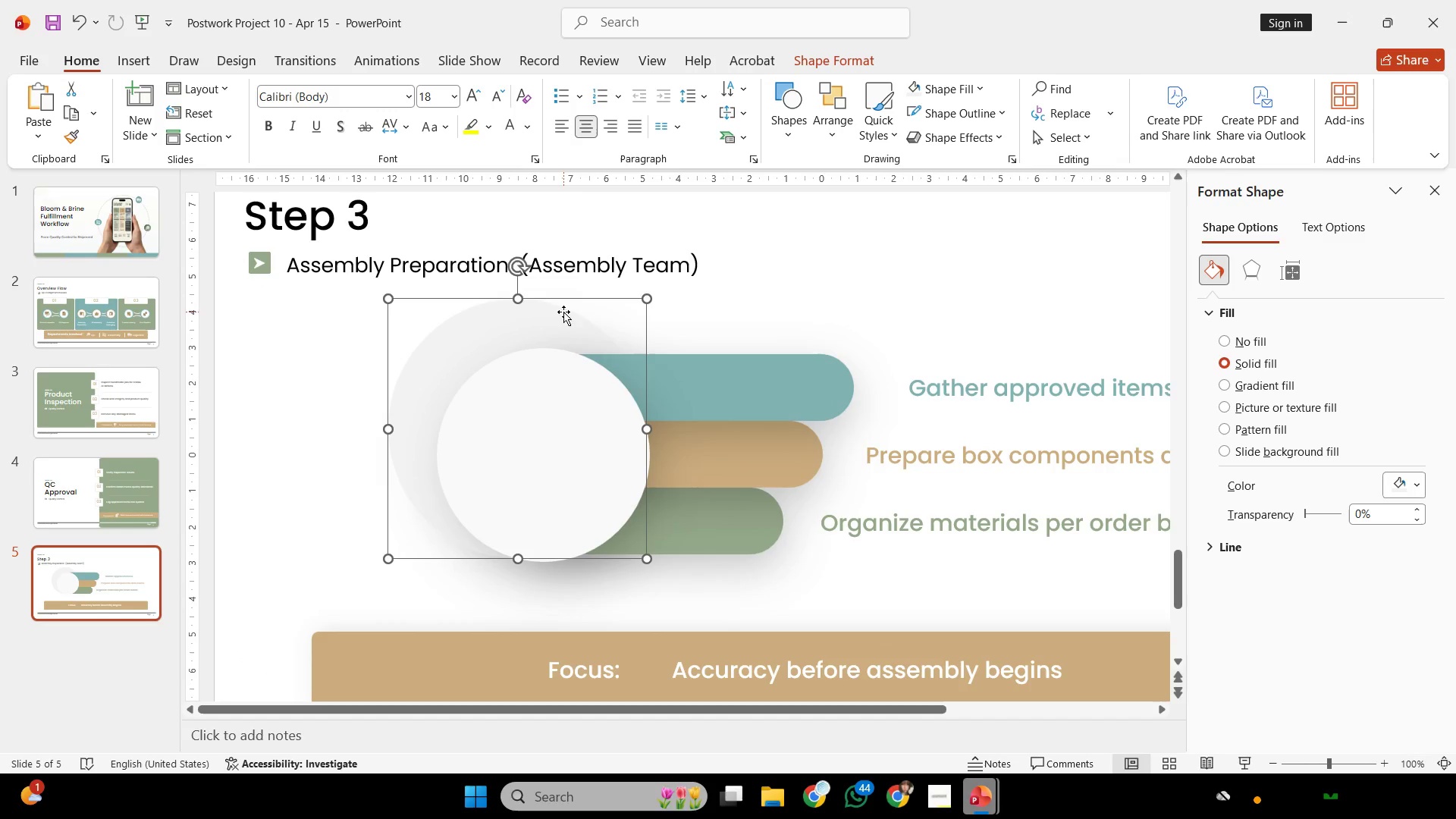 
left_click_drag(start_coordinate=[563, 315], to_coordinate=[584, 341])
 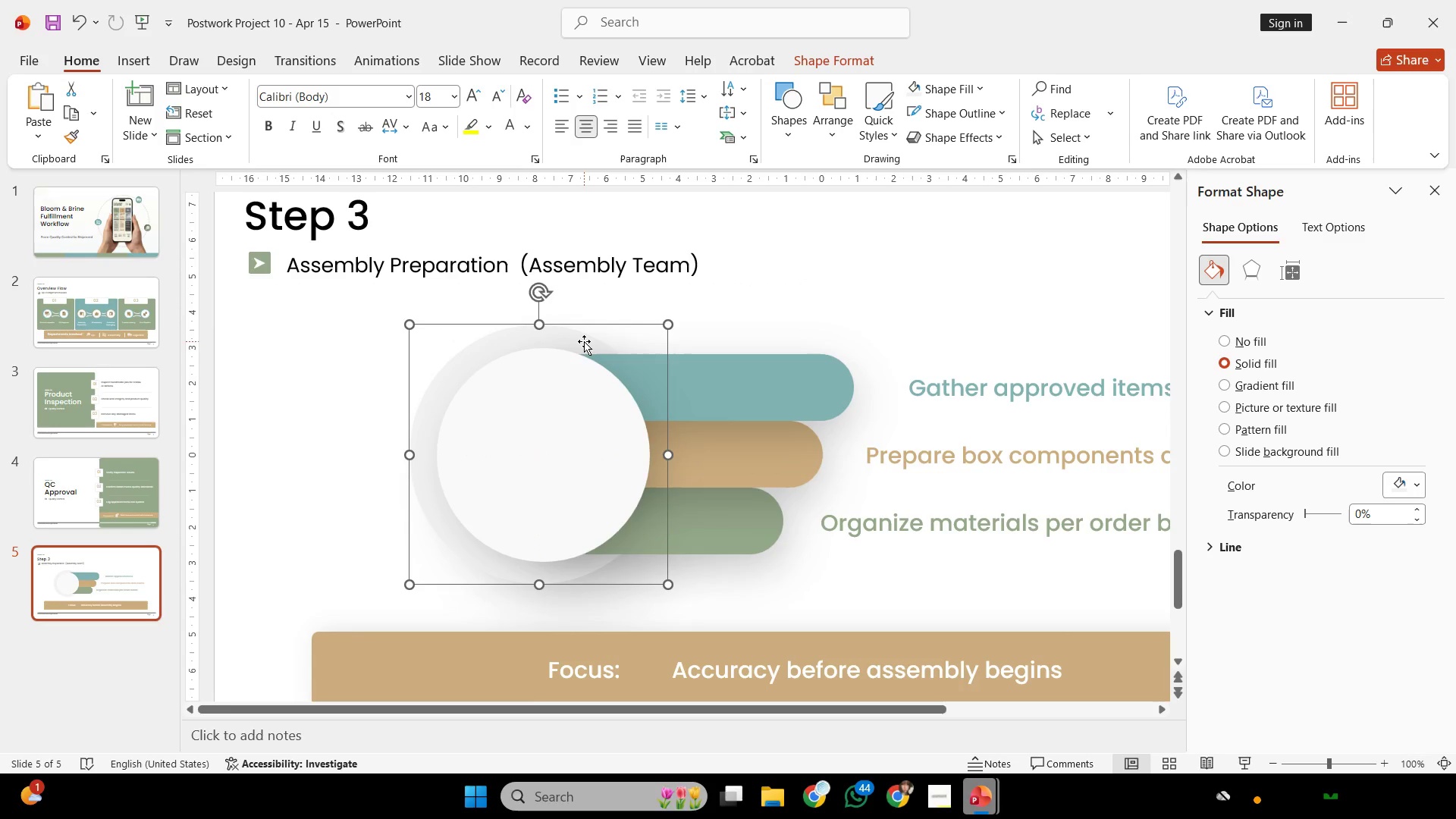 
hold_key(key=ShiftLeft, duration=3.12)
 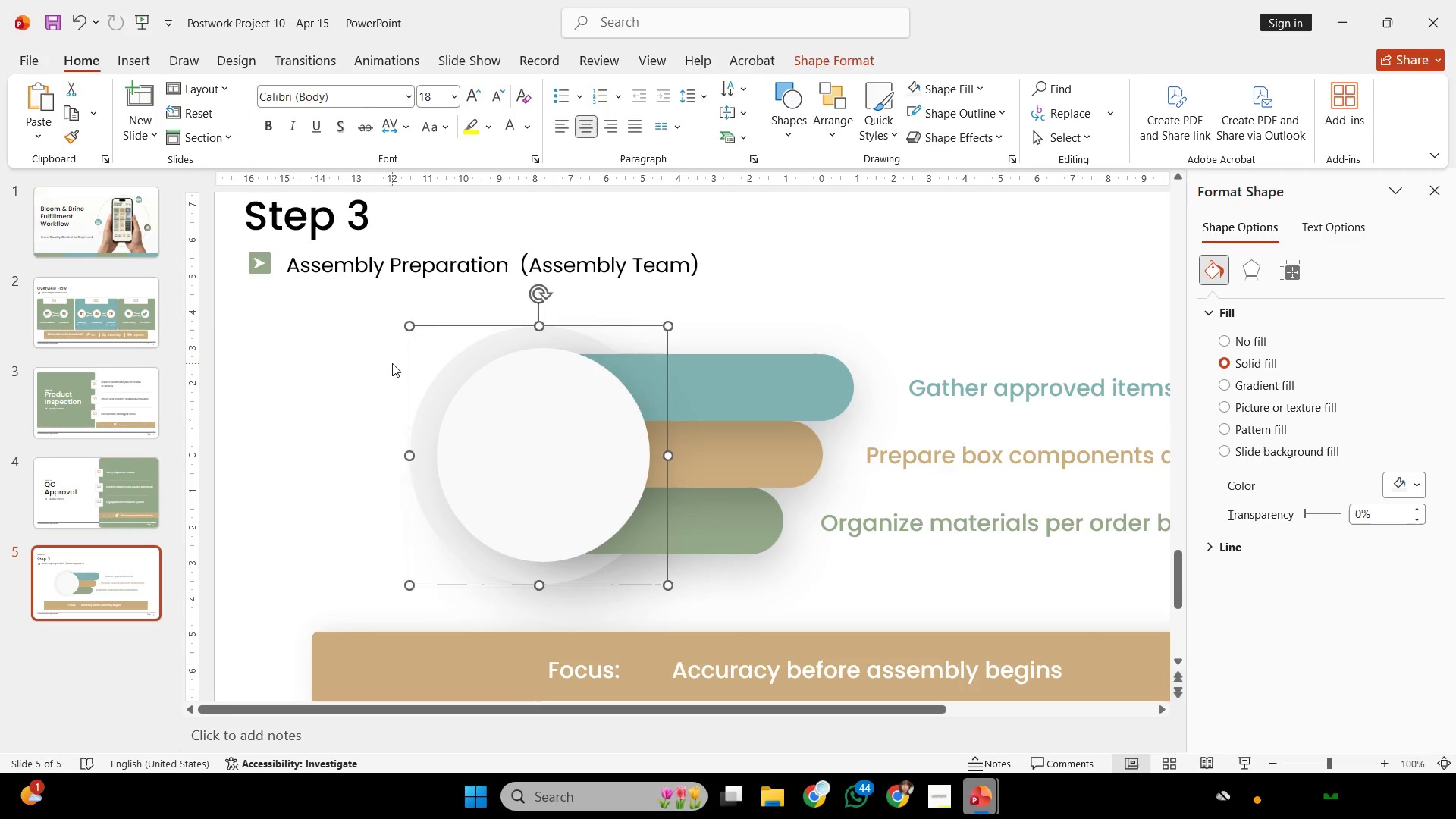 
left_click([392, 363])
 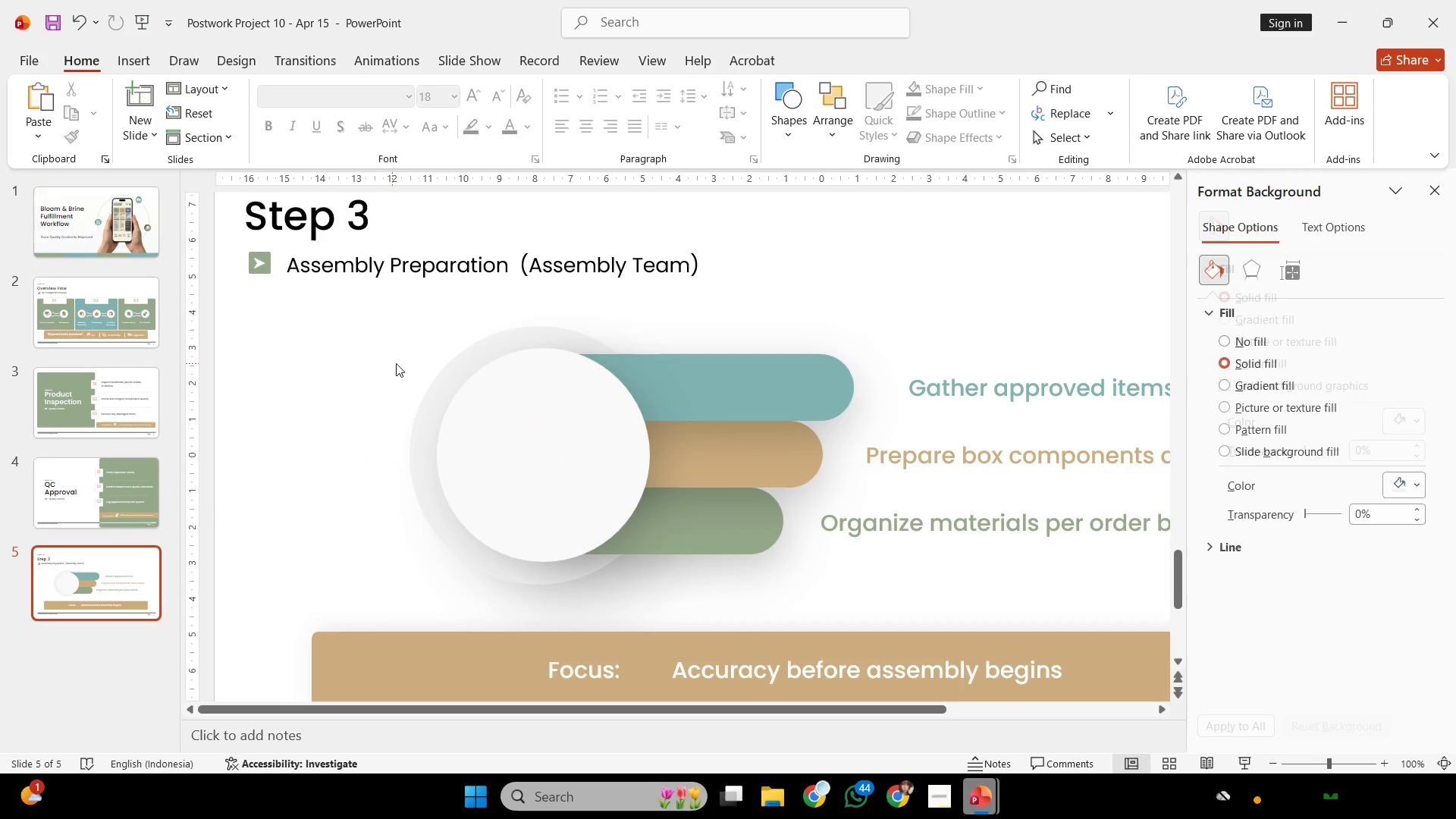 
hold_key(key=ControlLeft, duration=0.62)
scroll: coordinate [498, 372], scroll_direction: down, amount: 1.0
 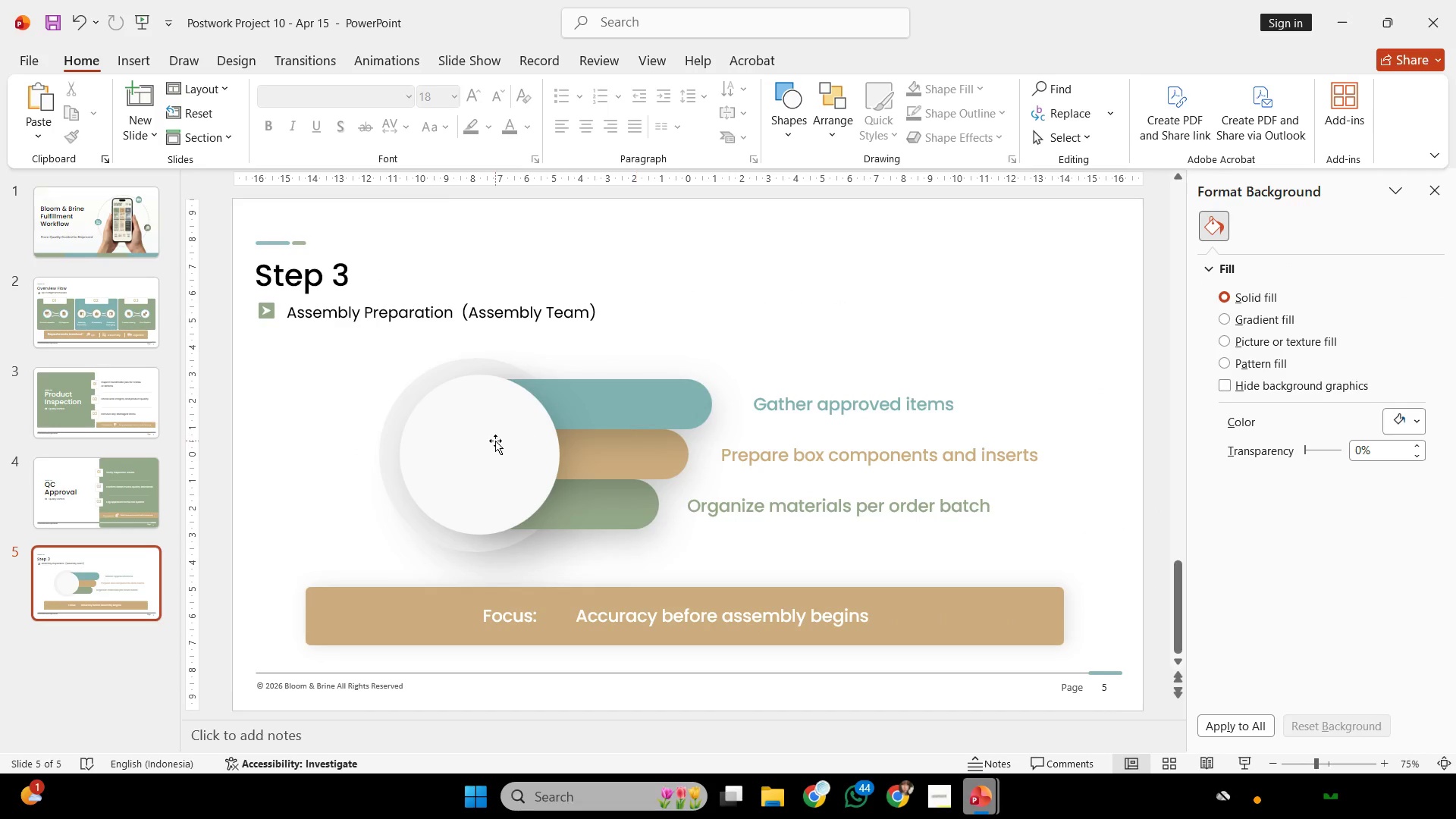 
hold_key(key=ShiftLeft, duration=3.45)
left_click_drag(start_coordinate=[561, 534], to_coordinate=[548, 521])
 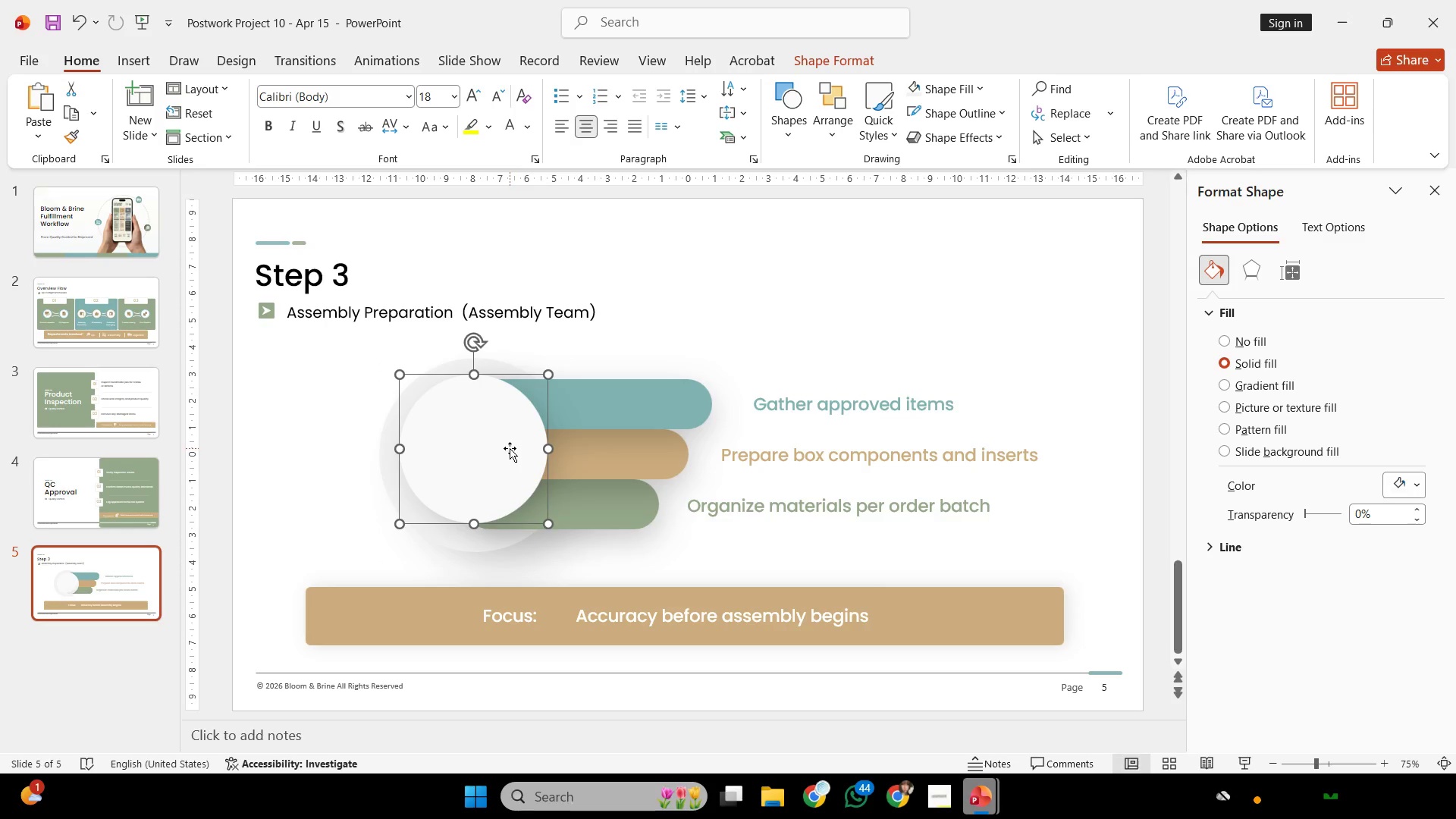 
hold_key(key=ShiftLeft, duration=4.2)
left_click_drag(start_coordinate=[510, 448], to_coordinate=[513, 454])
 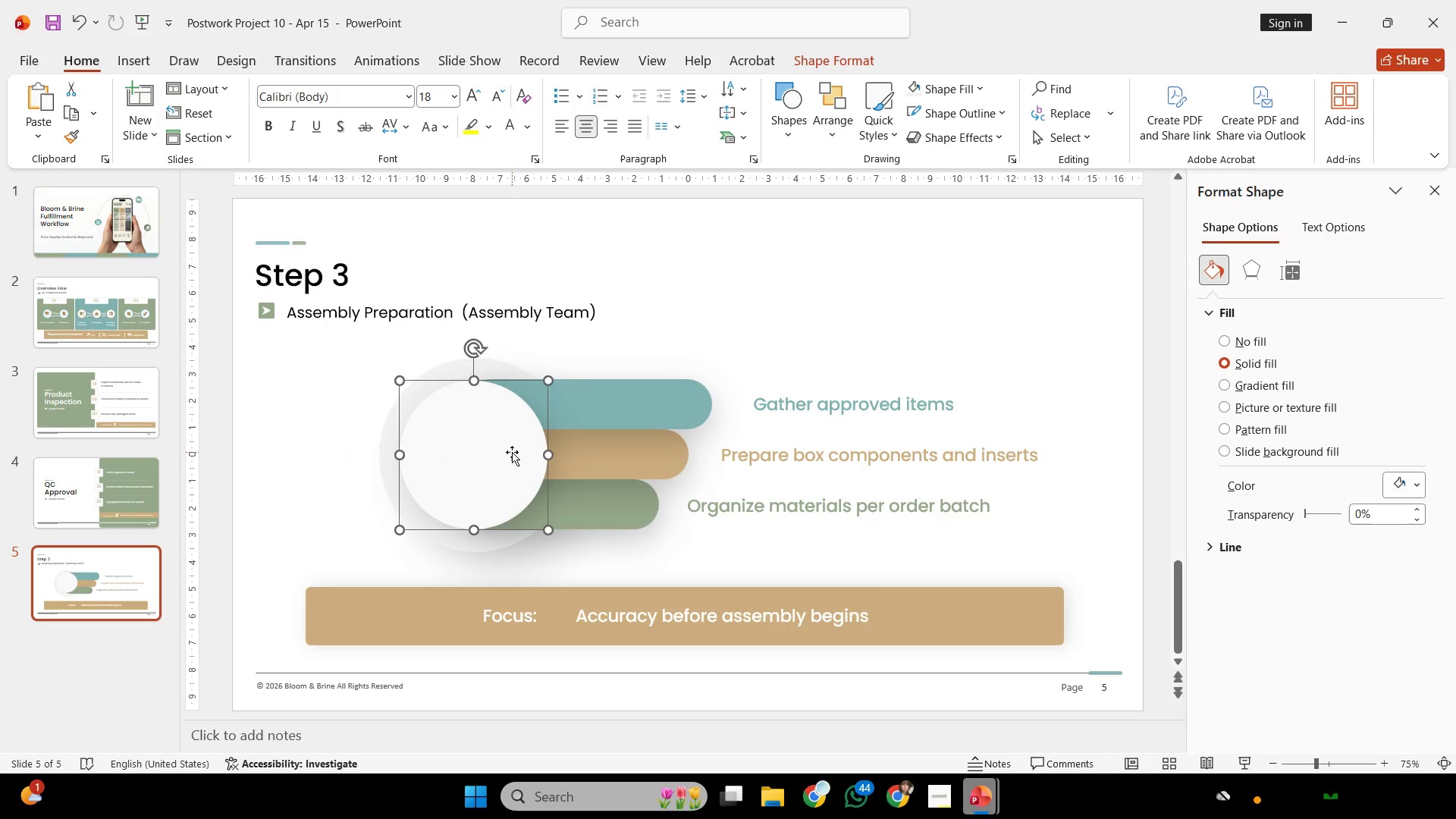 
left_click_drag(start_coordinate=[512, 452], to_coordinate=[516, 452])
 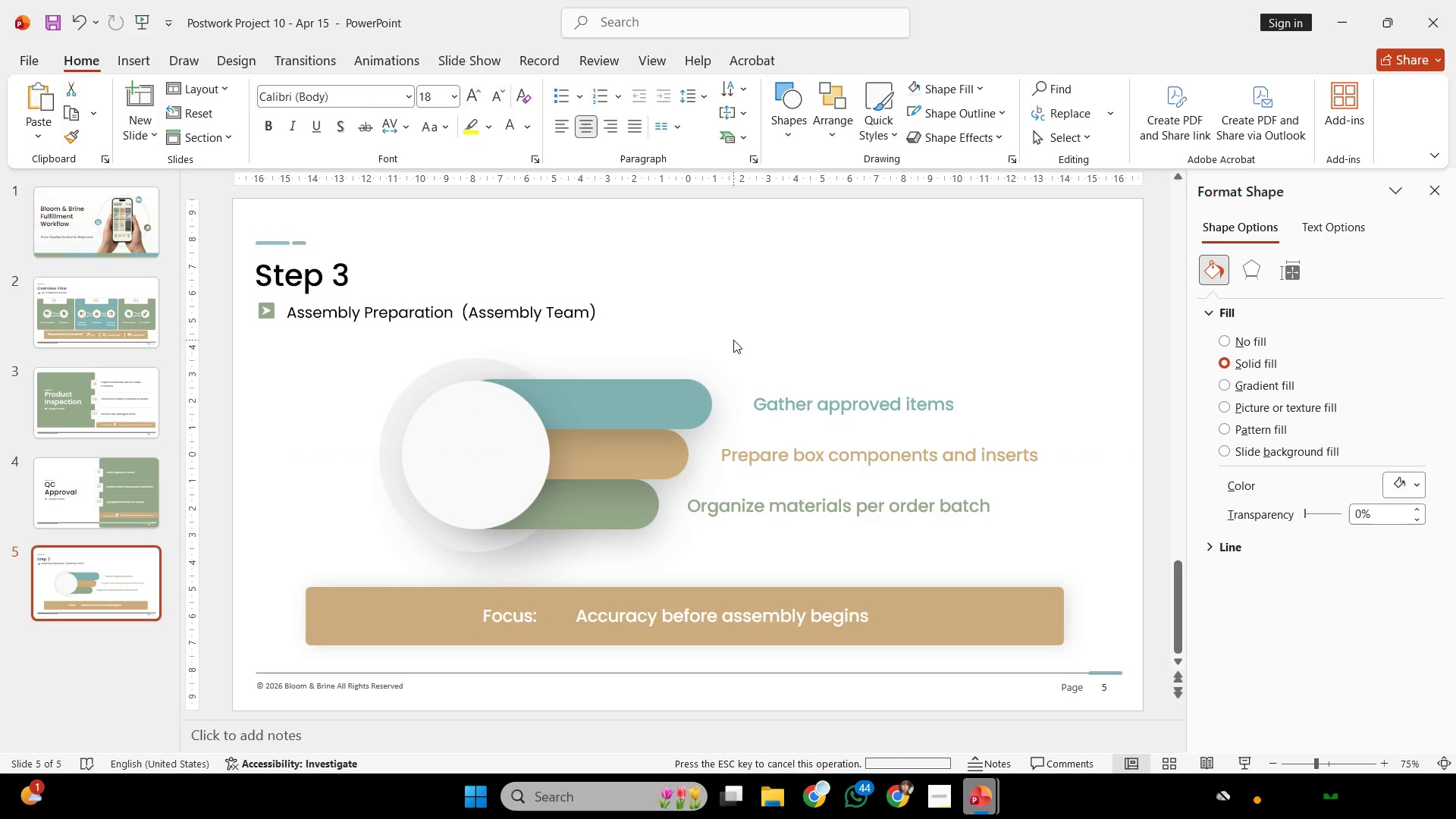 
left_click([733, 340])
 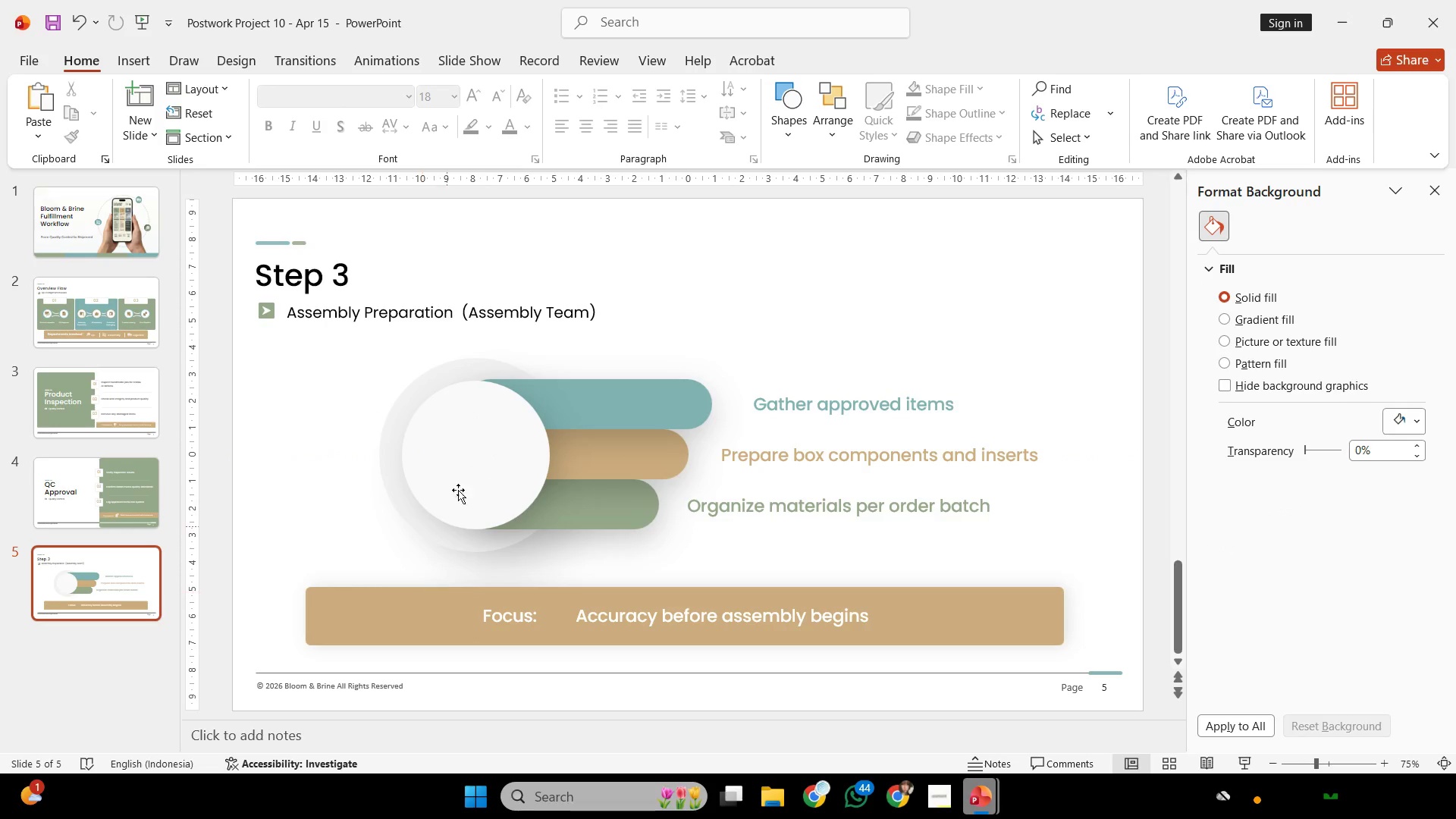 
left_click_drag(start_coordinate=[284, 345], to_coordinate=[896, 359])
 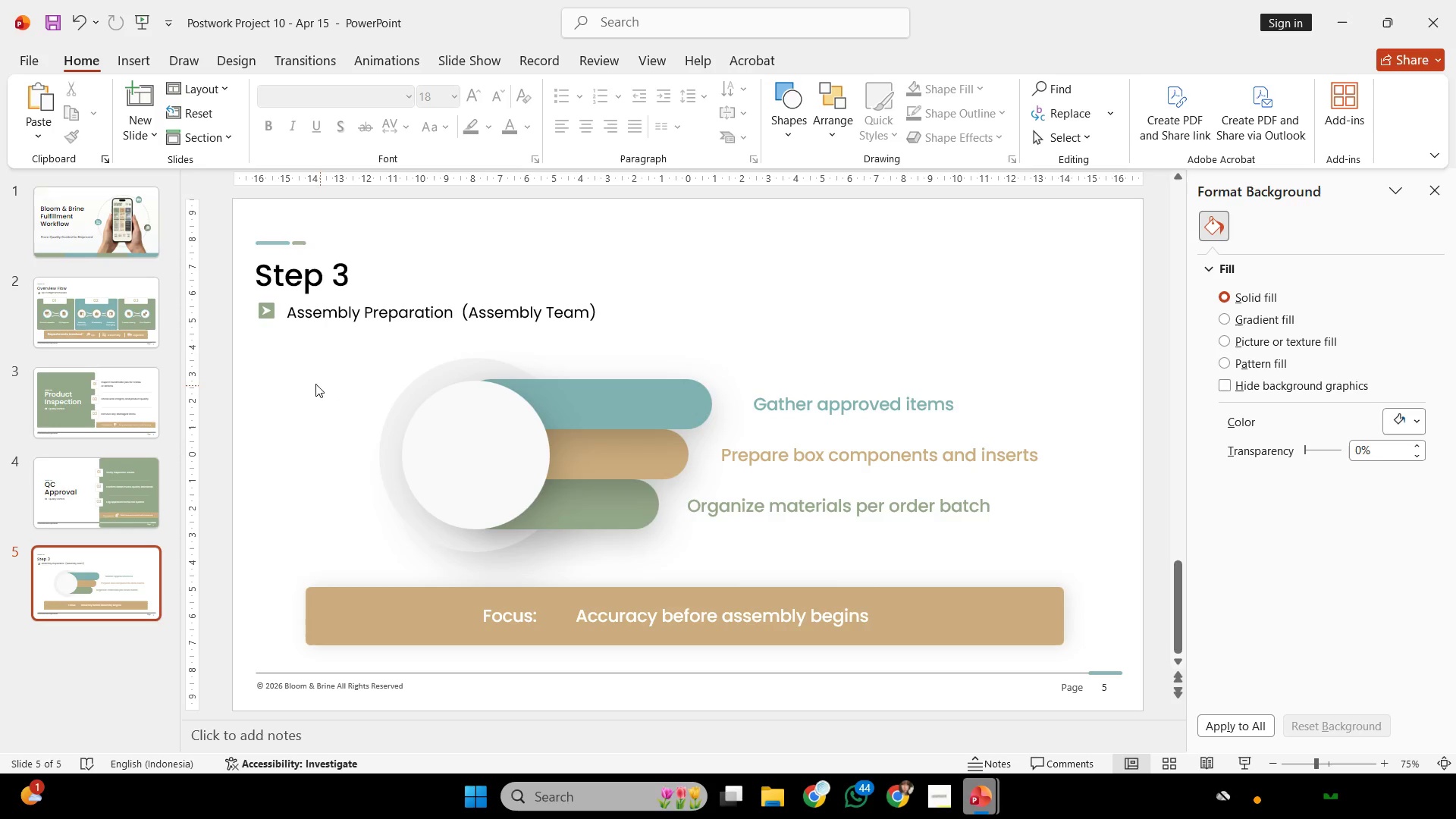 
left_click_drag(start_coordinate=[293, 360], to_coordinate=[1129, 577])
 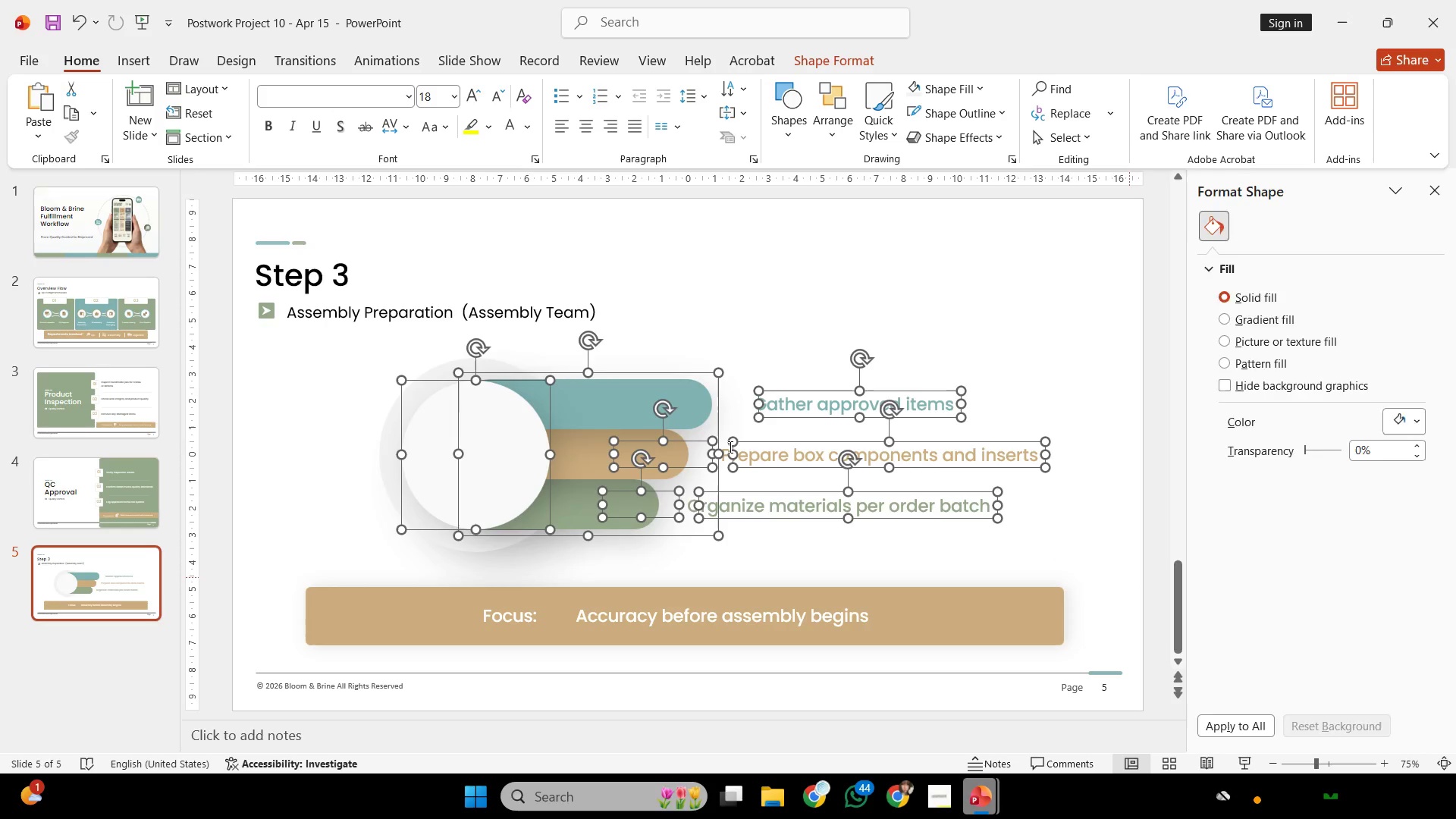 
hold_key(key=ShiftLeft, duration=1.11)
left_click_drag(start_coordinate=[611, 405], to_coordinate=[582, 408])
 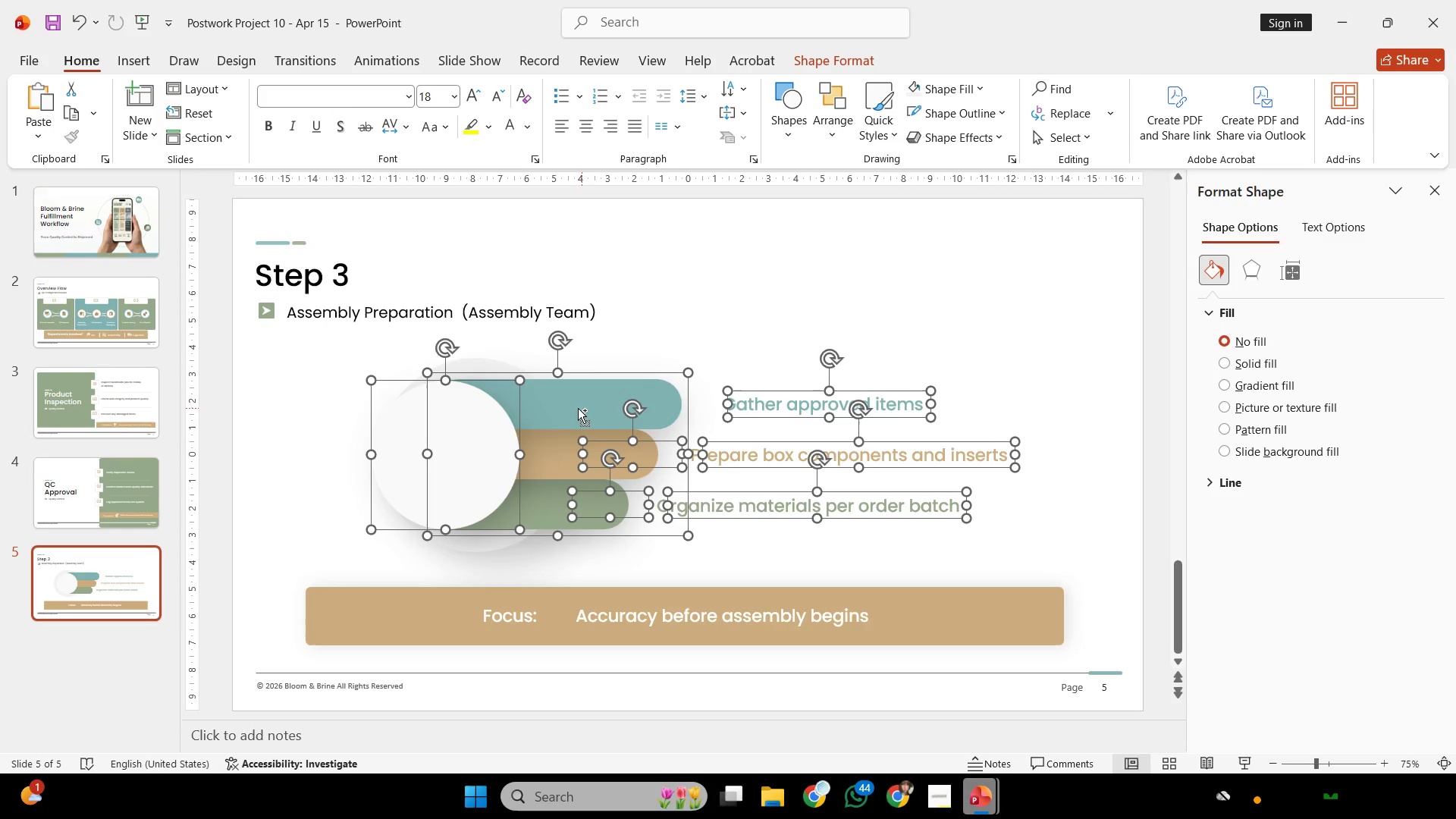 
key(Control+Z)
 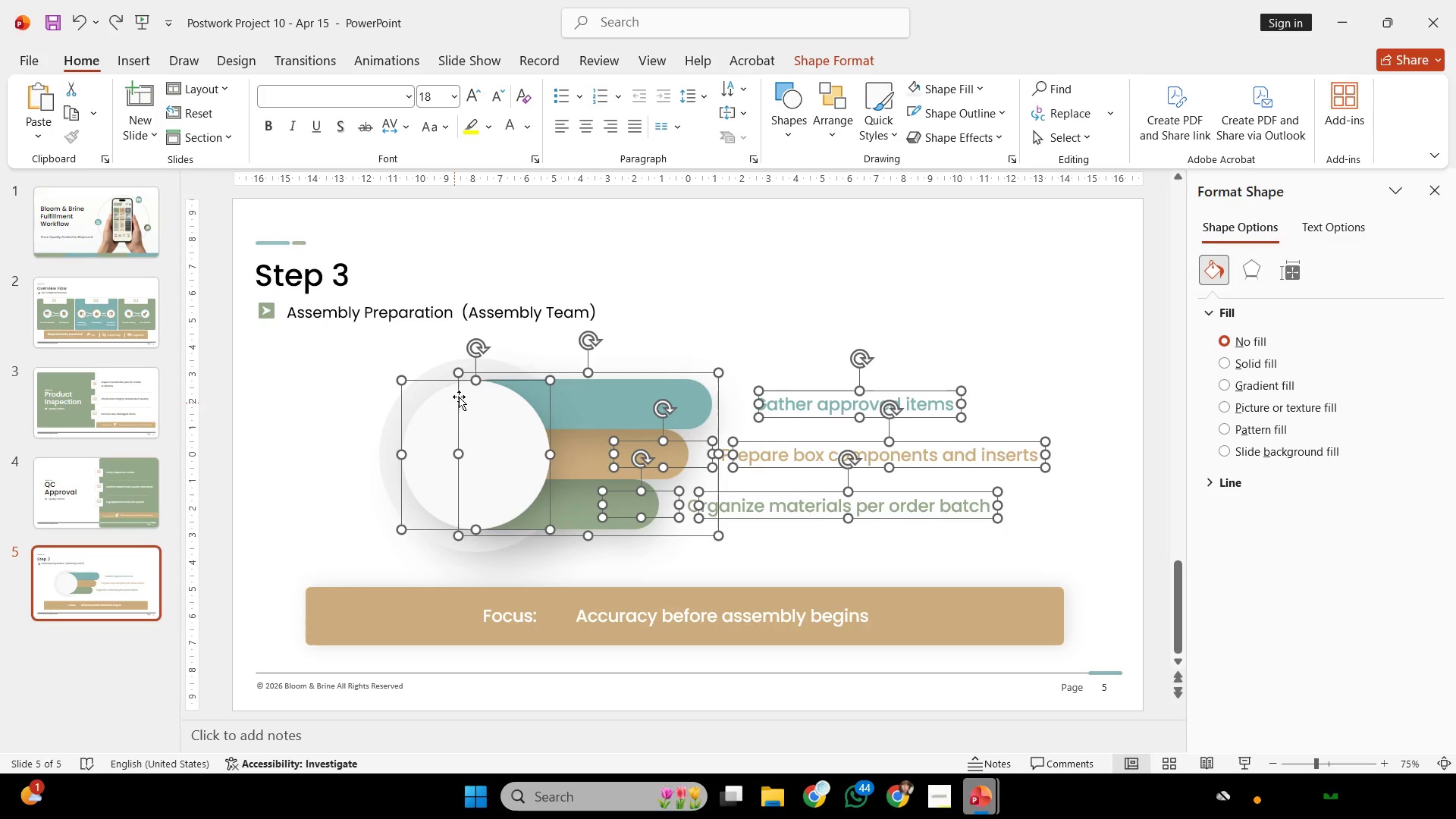 
hold_key(key=ShiftLeft, duration=3.2)
left_click_drag(start_coordinate=[451, 364], to_coordinate=[375, 377])
 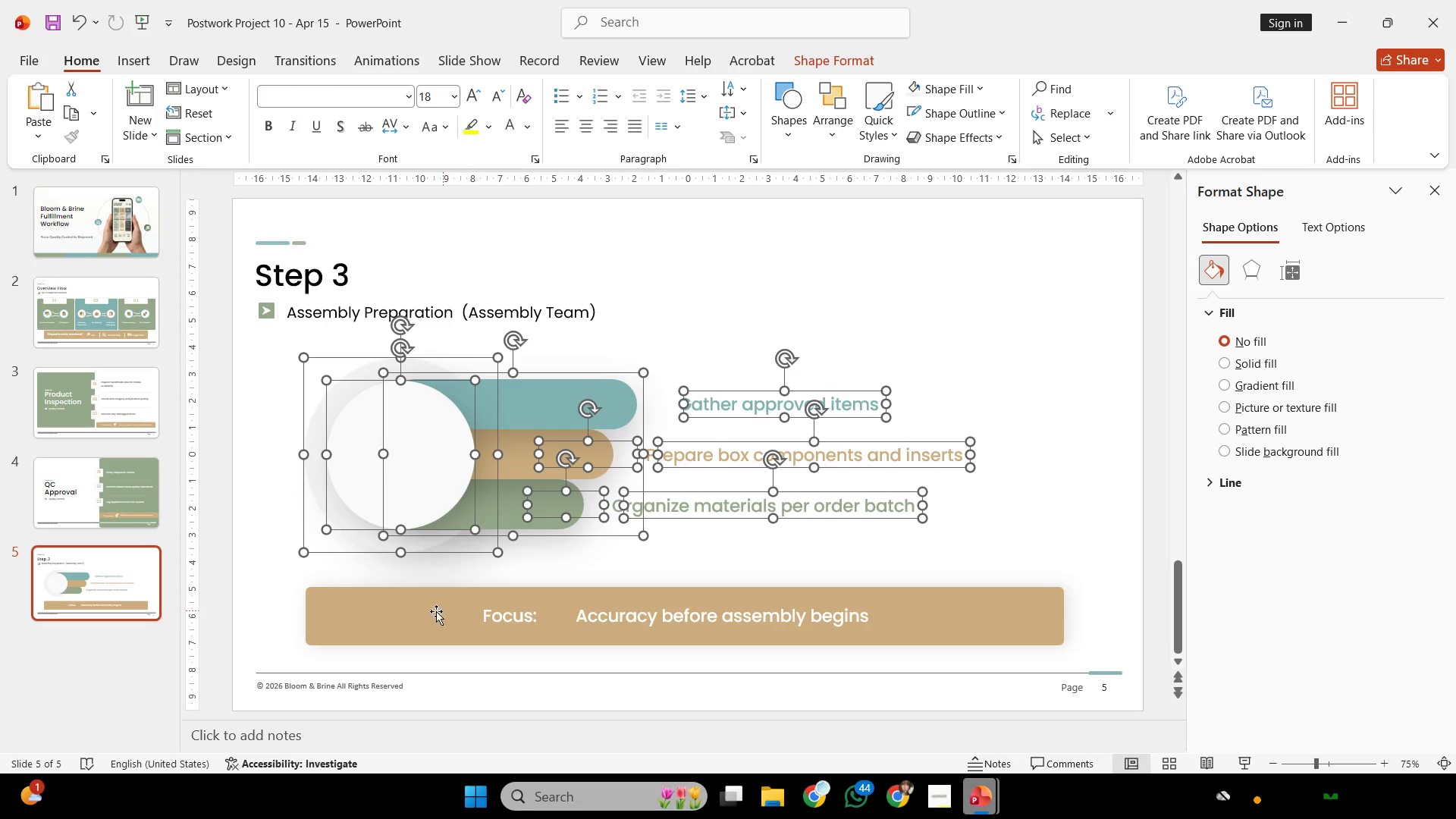 
key(Control+Z)
 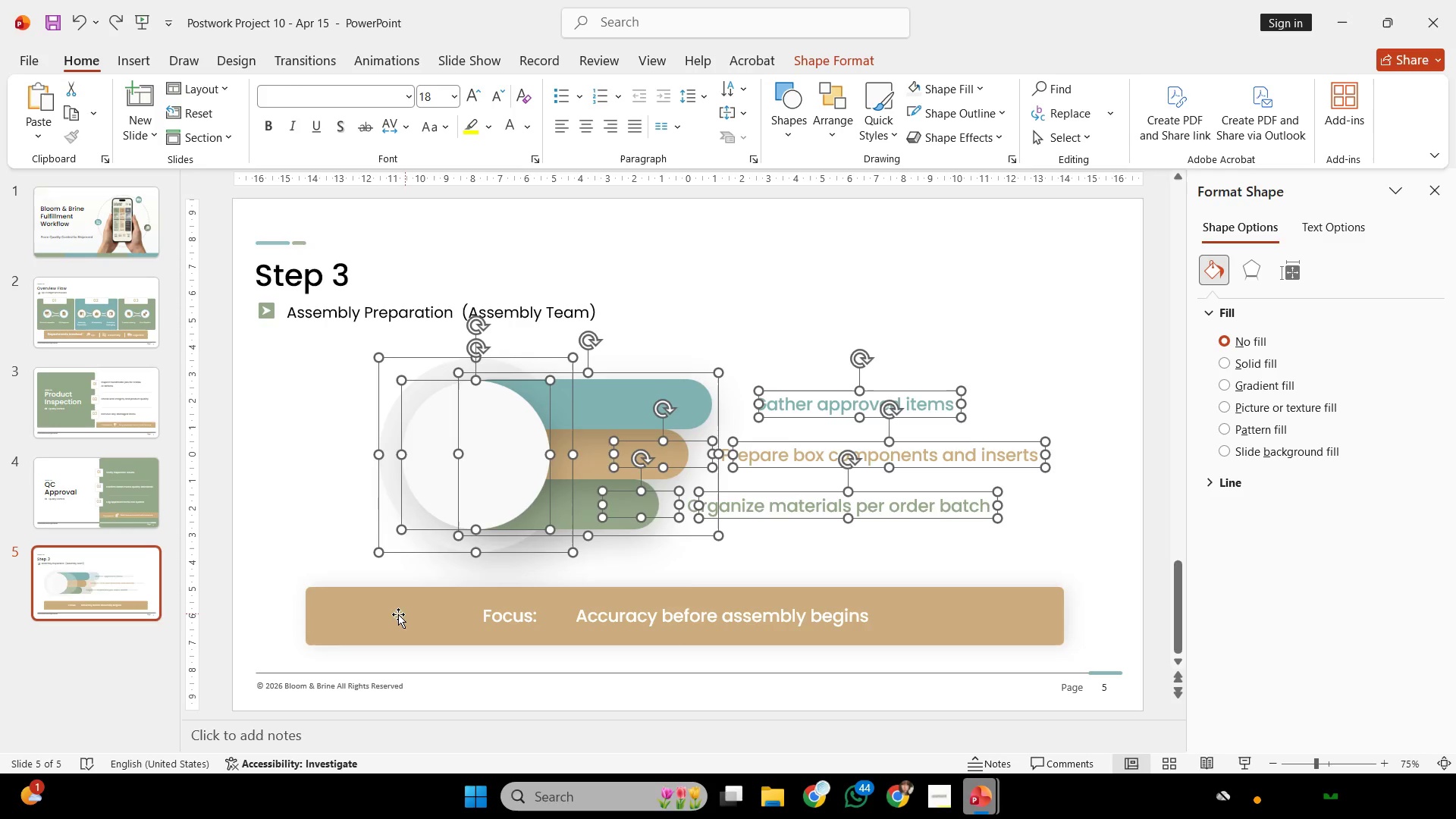 
left_click([392, 615])
 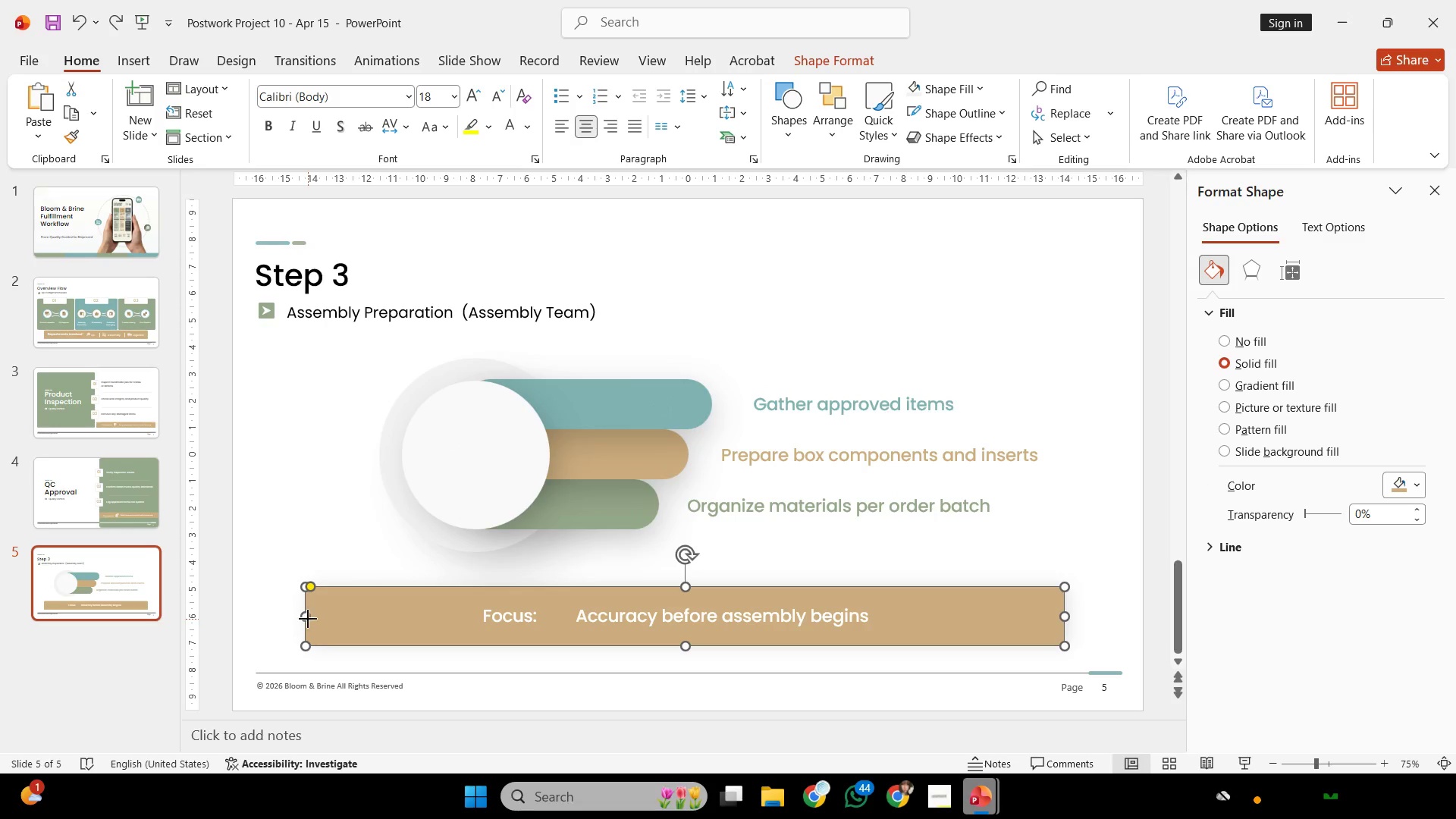 
left_click_drag(start_coordinate=[308, 619], to_coordinate=[379, 620])
 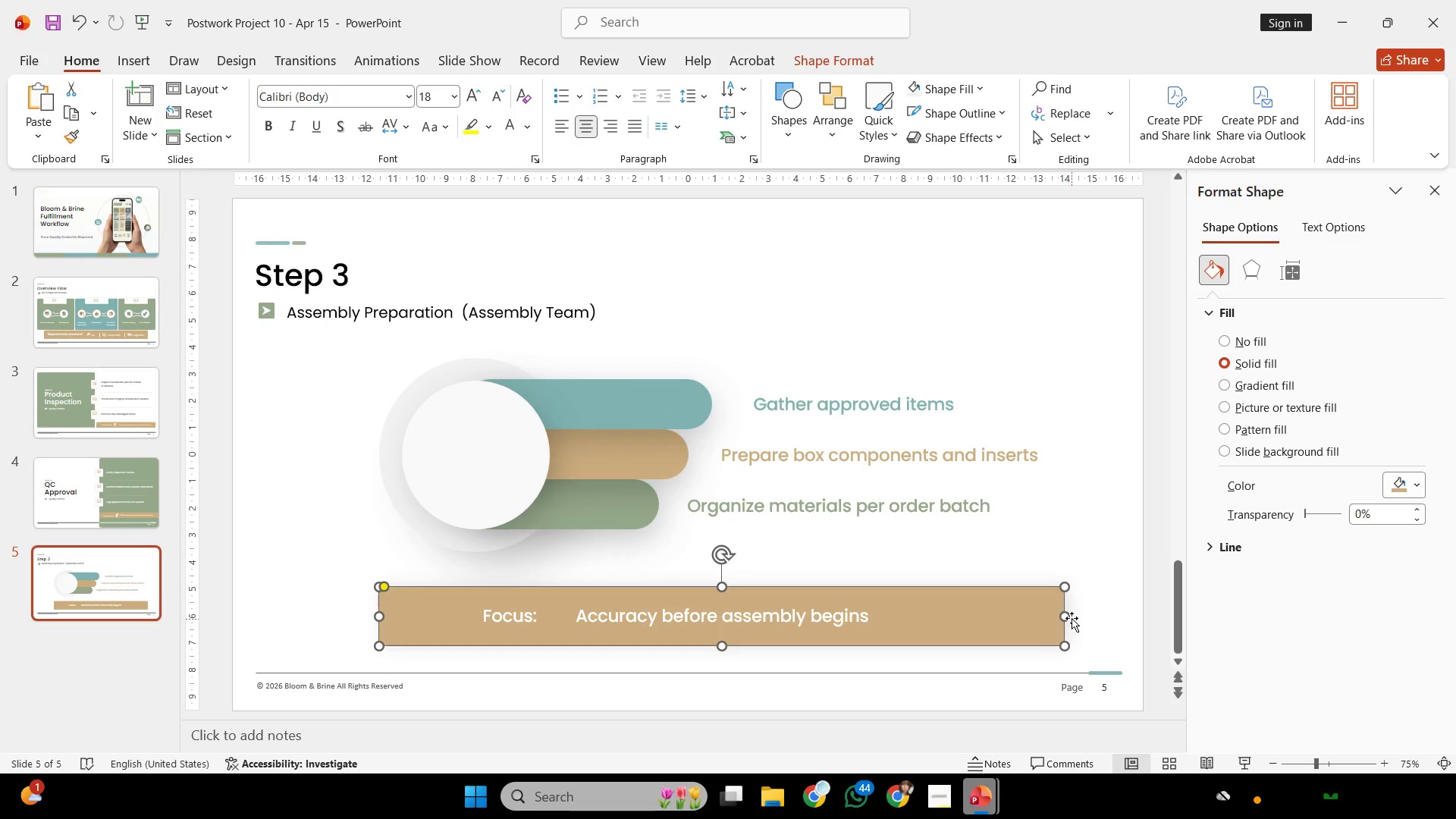 
left_click_drag(start_coordinate=[1067, 615], to_coordinate=[991, 621])
 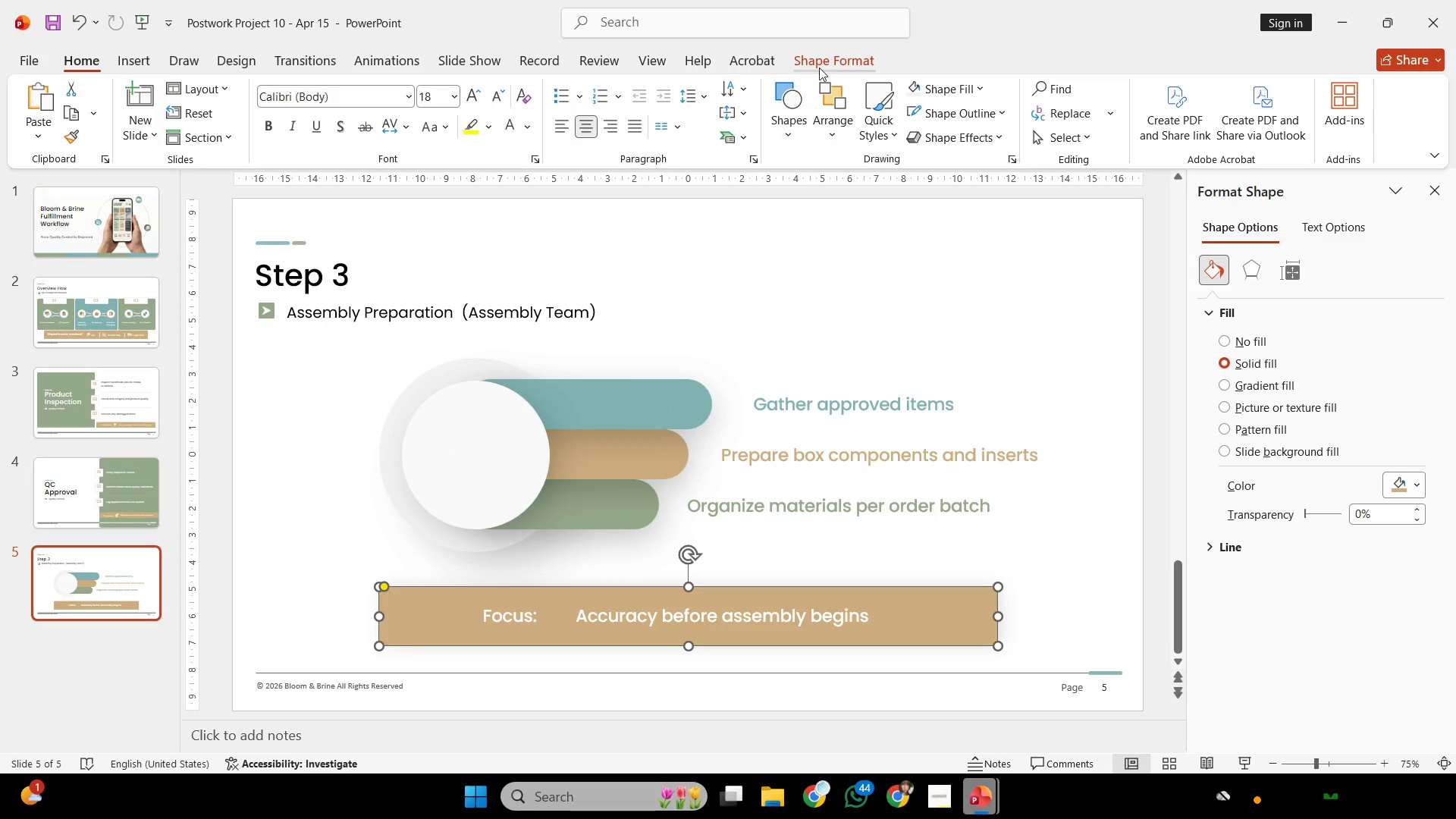 
left_click([827, 57])
 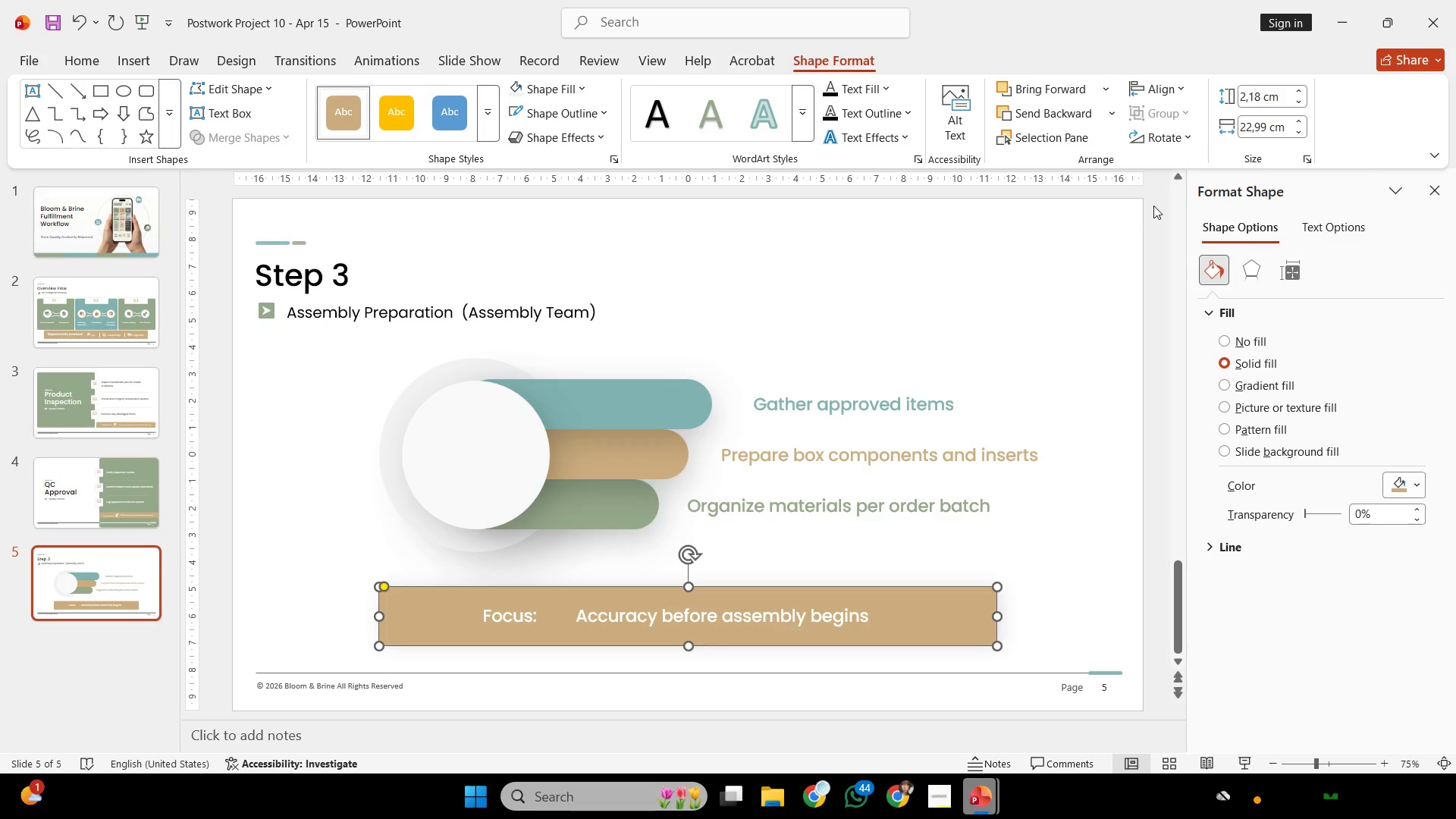 
left_click([1016, 573])
 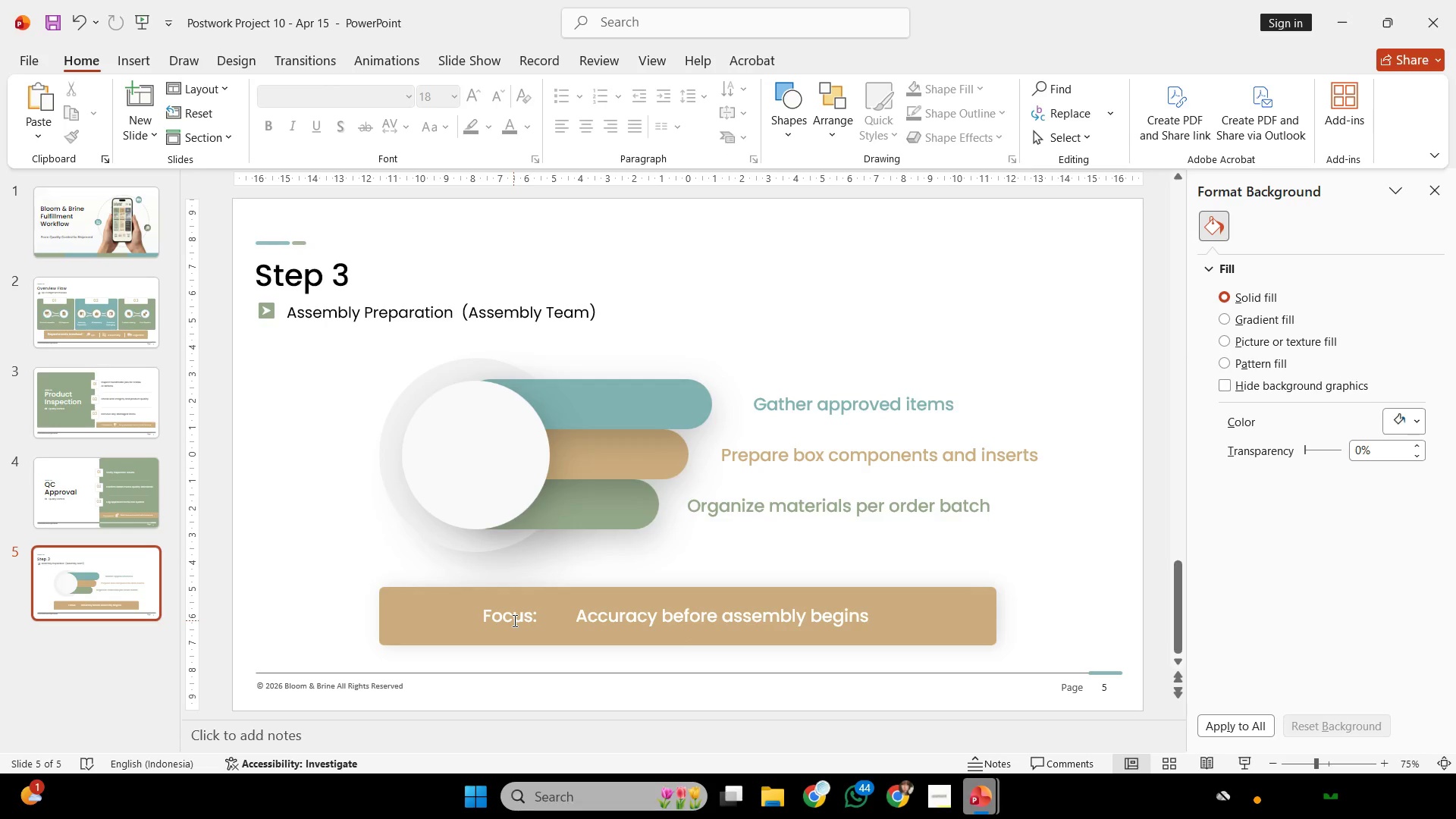 
left_click([513, 620])
 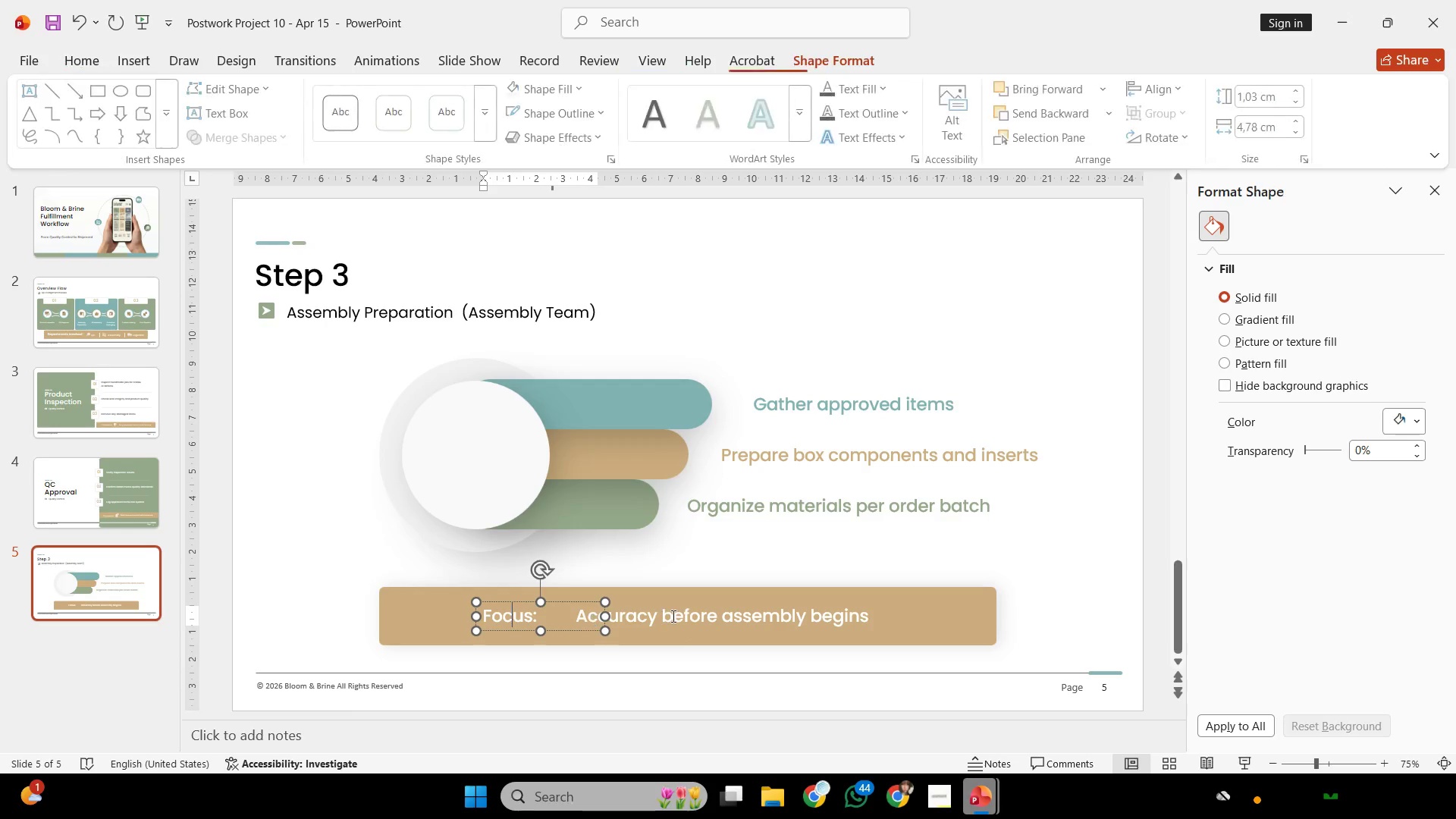 
hold_key(key=ShiftLeft, duration=2.22)
left_click_drag(start_coordinate=[672, 616], to_coordinate=[682, 615])
 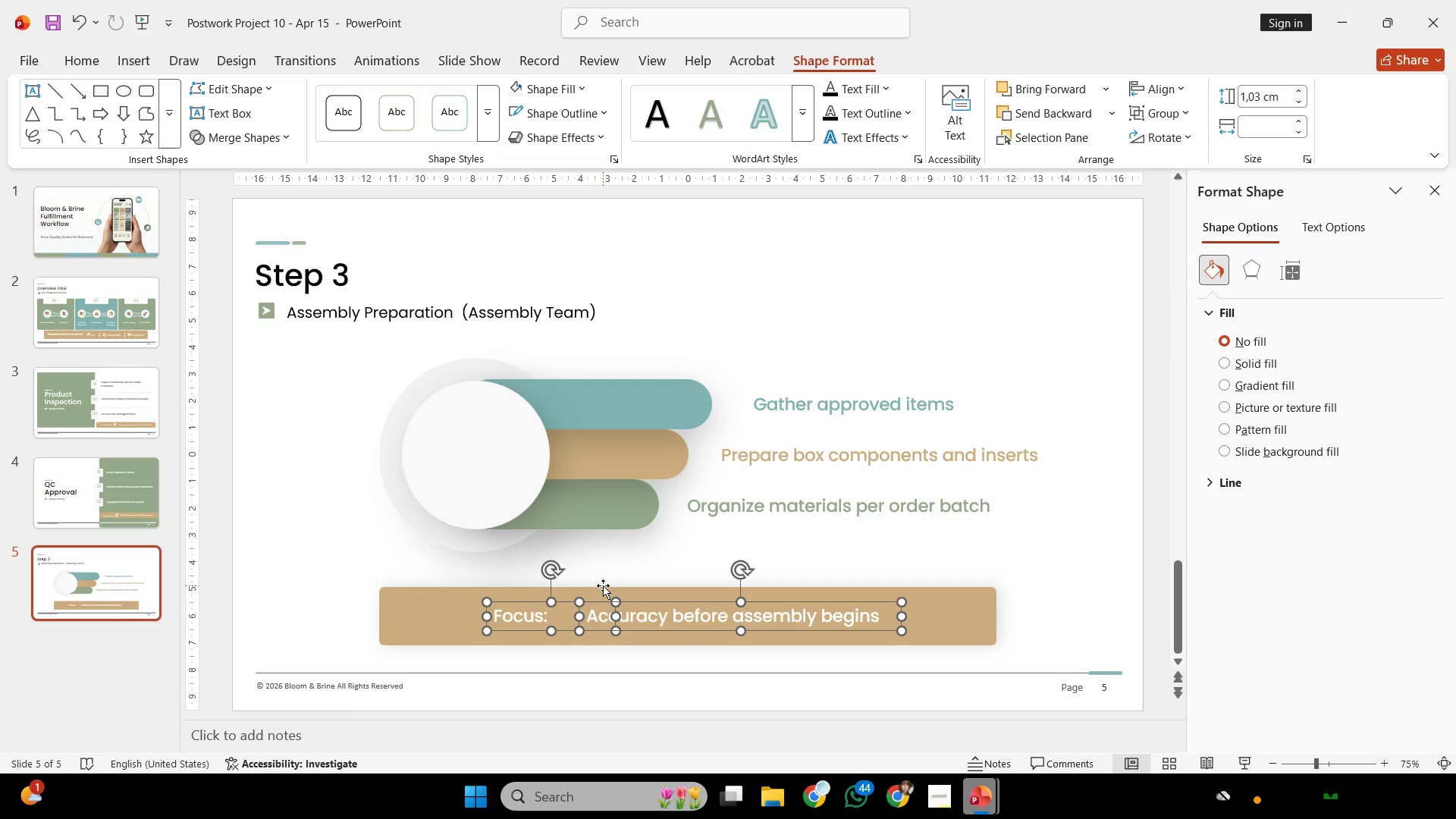 
hold_key(key=ShiftLeft, duration=1.19)
left_click_drag(start_coordinate=[601, 588], to_coordinate=[601, 585])
 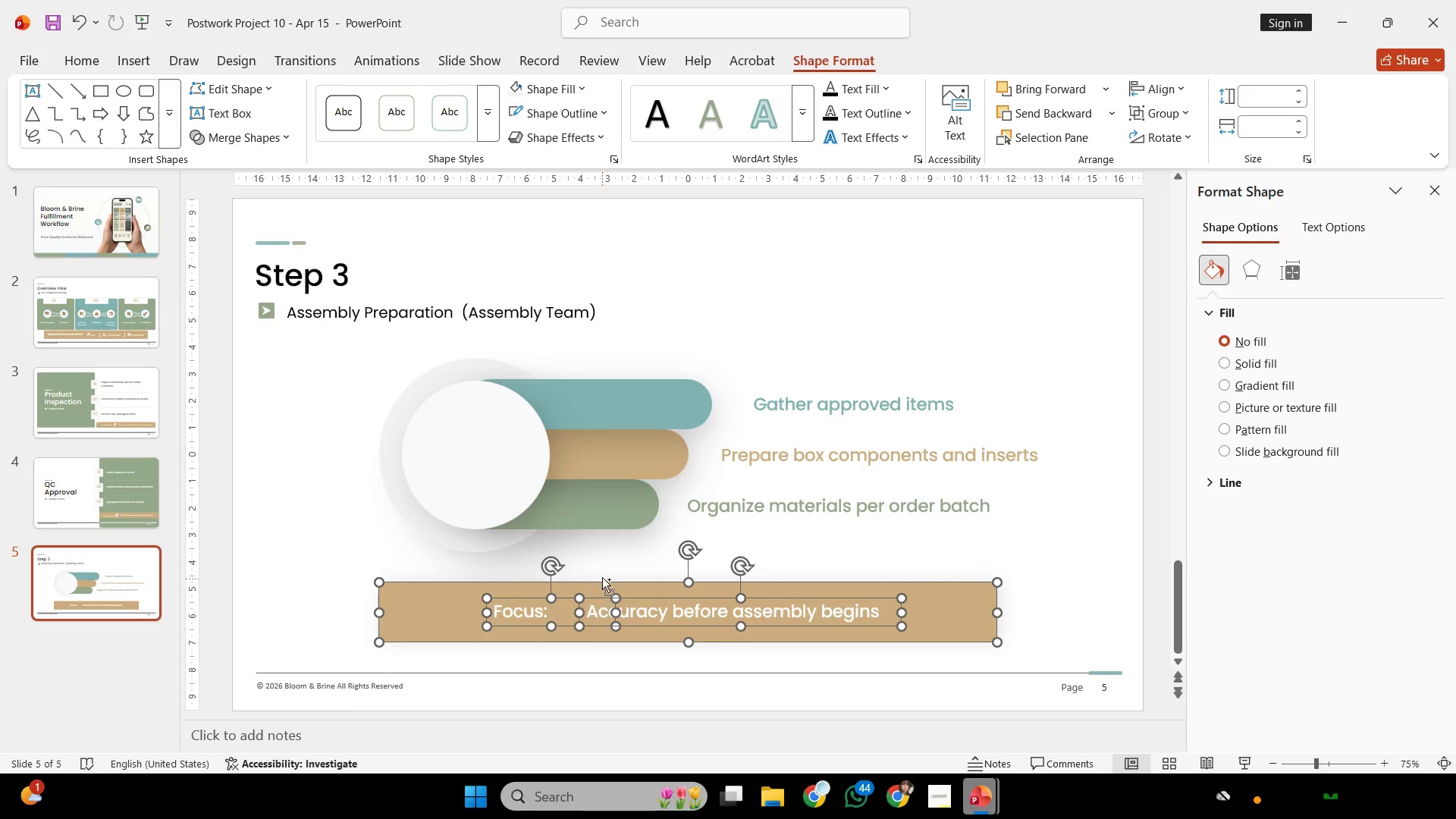 
key(Control+Z)
 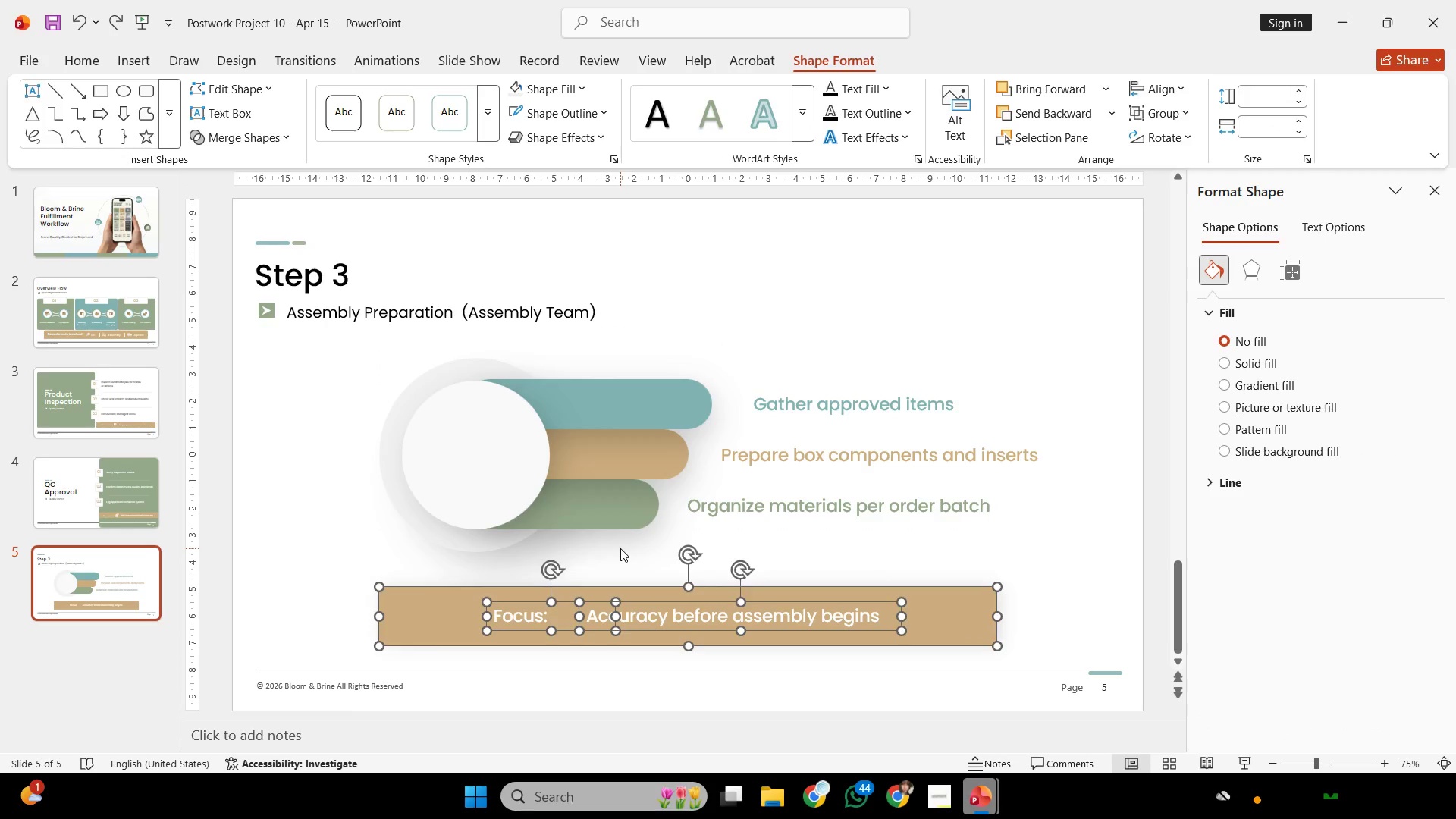 
left_click([620, 548])
 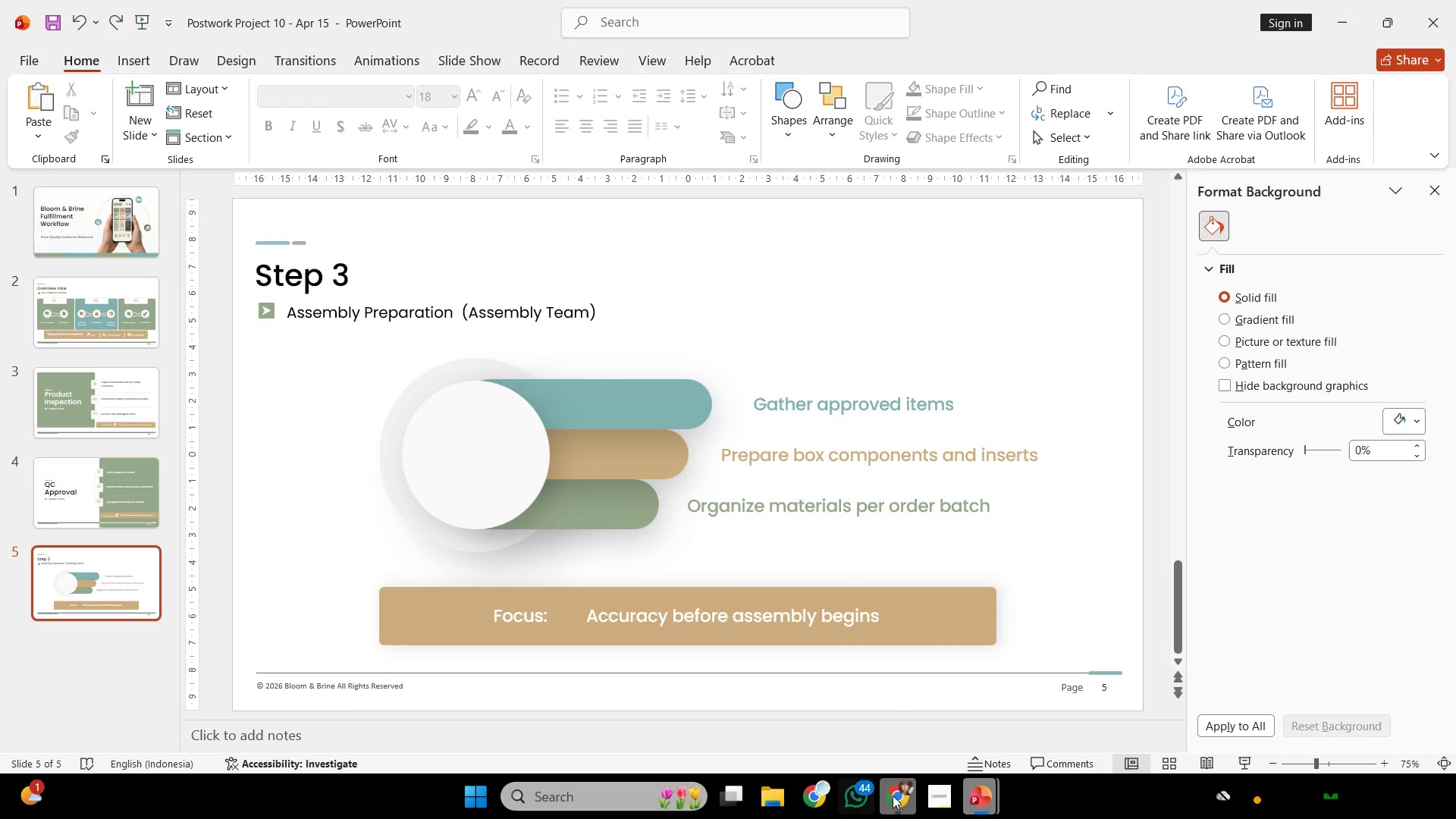 
left_click([811, 793])
 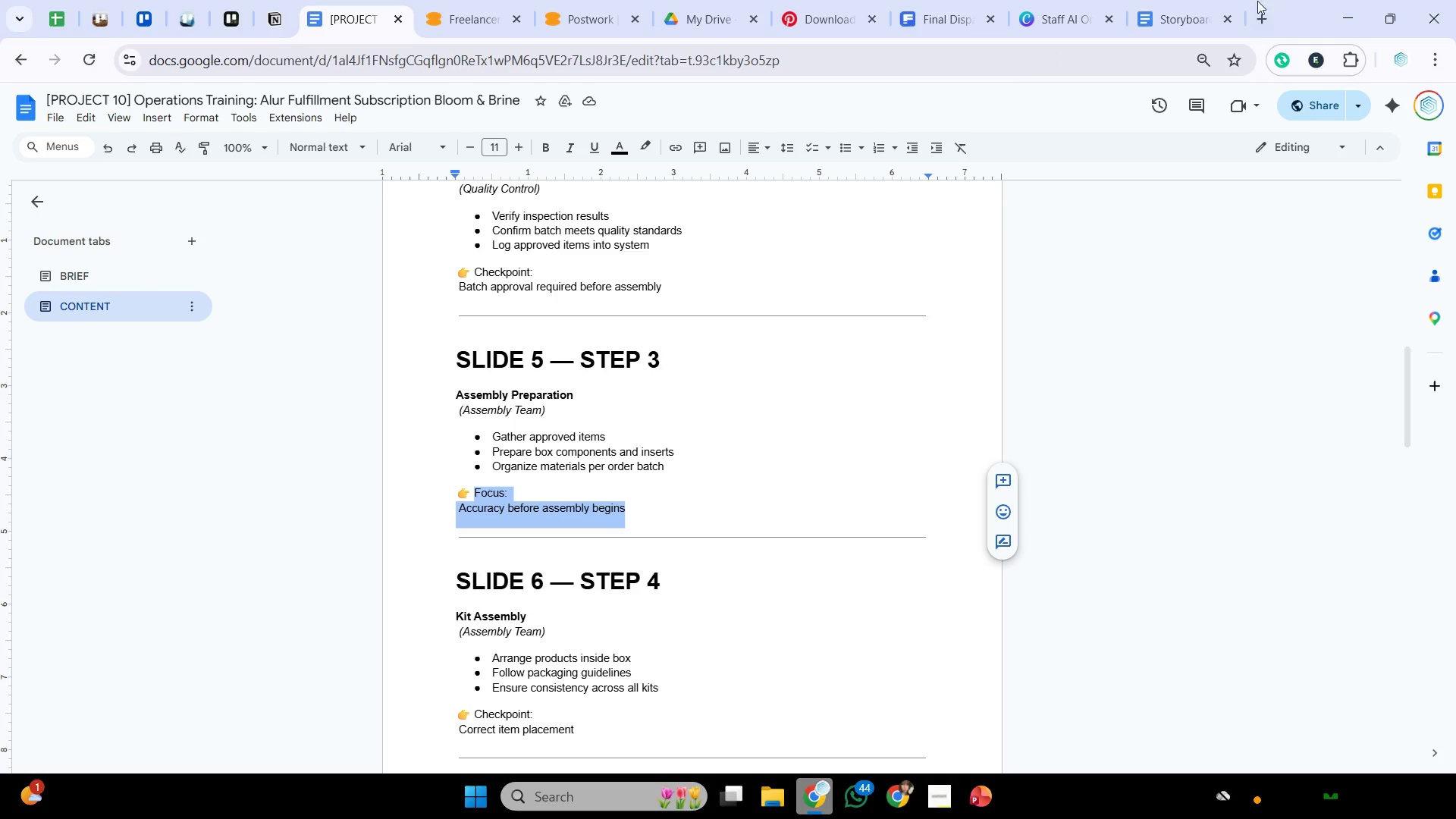 
left_click([1196, 3])
 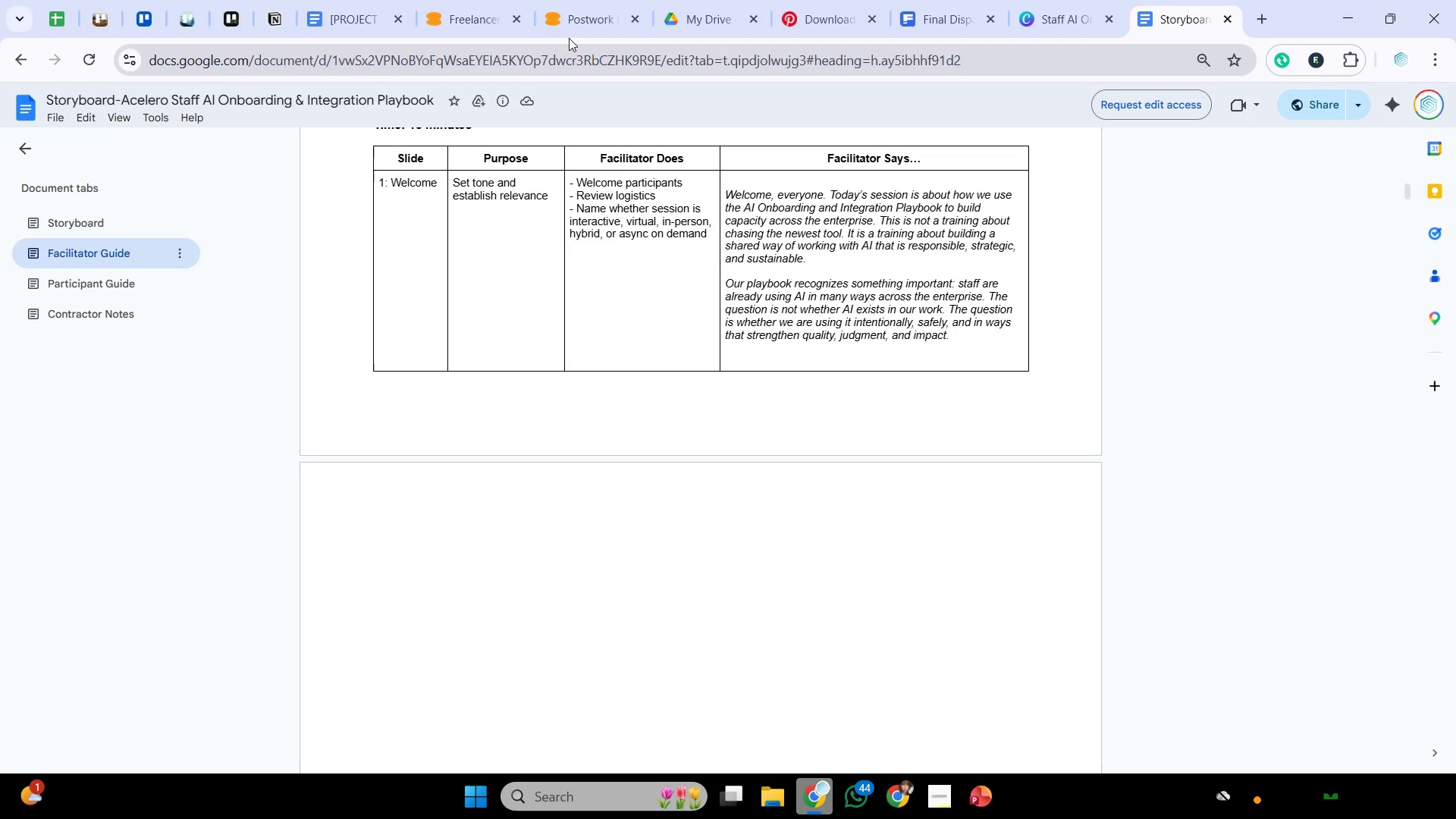 
left_click([1070, 0])
 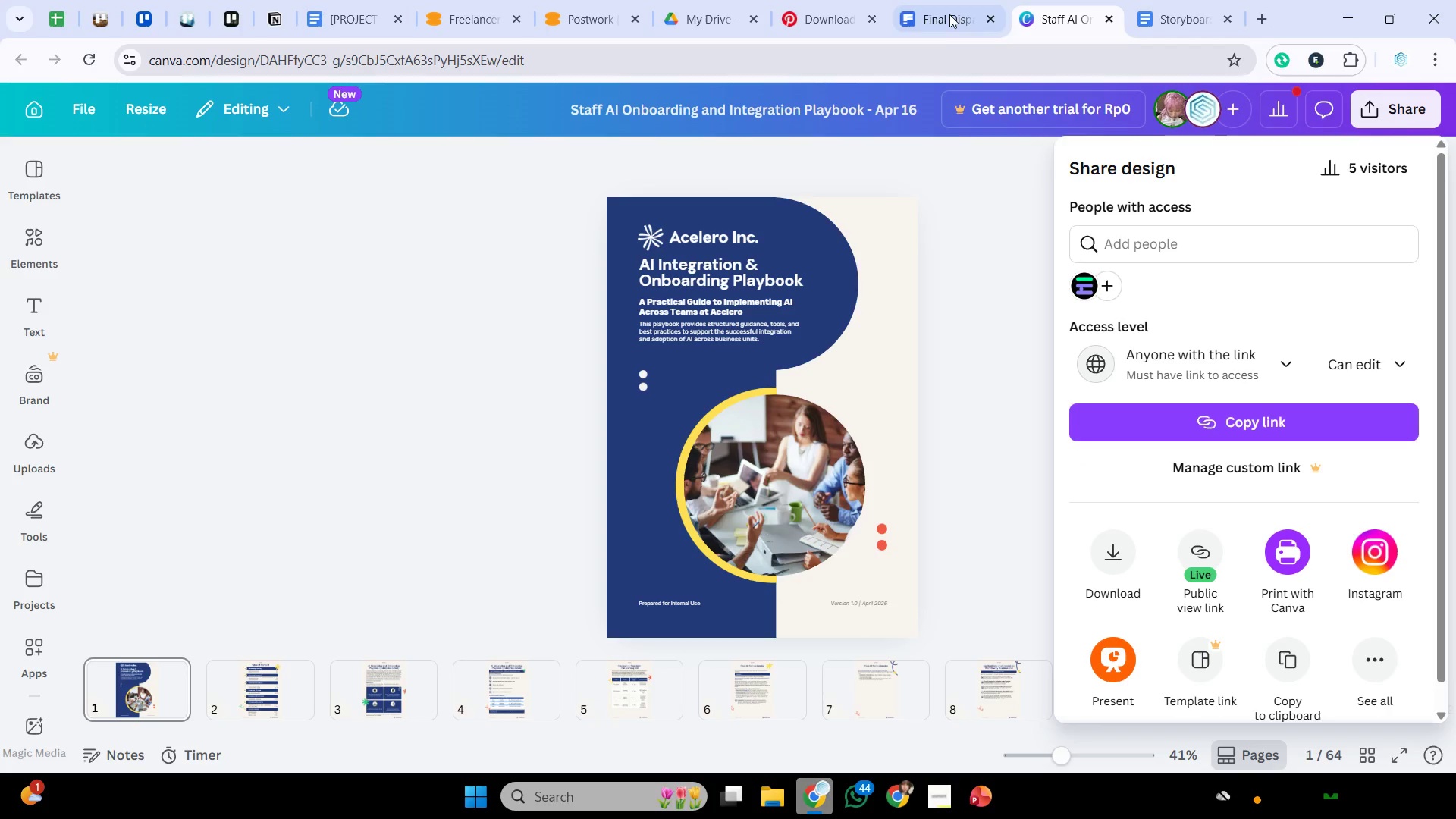 
left_click([949, 7])
 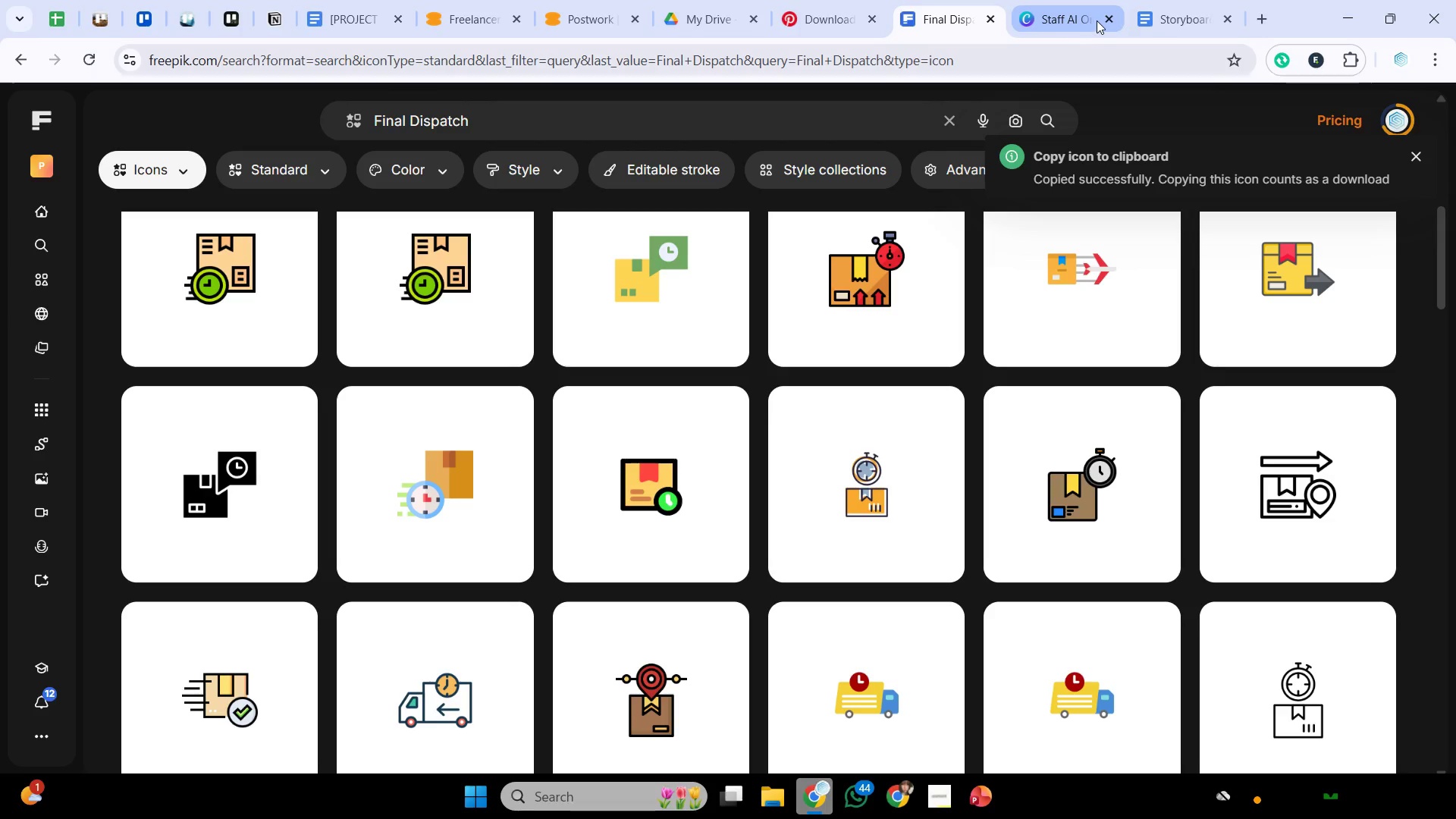 
left_click([1103, 19])
 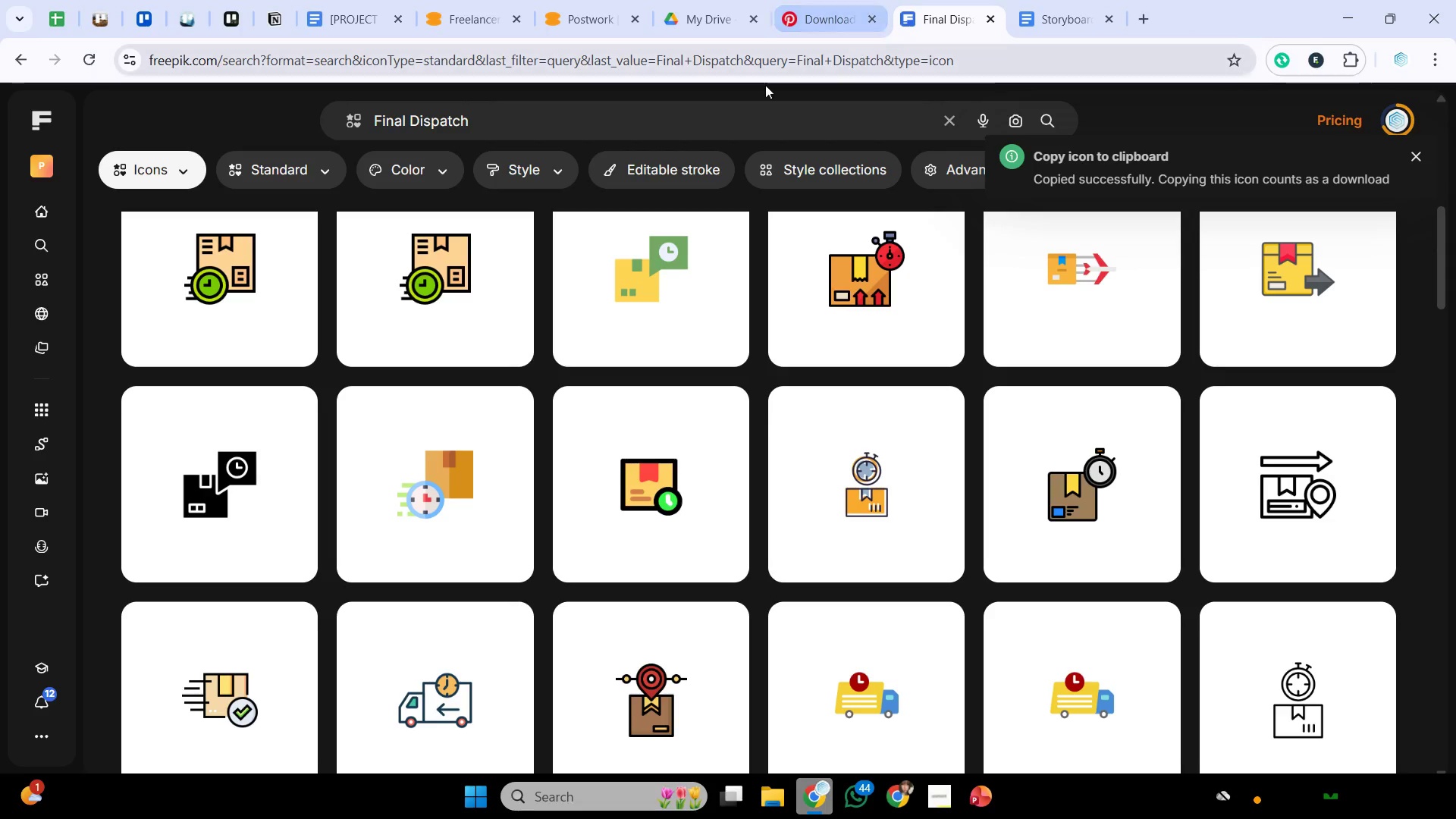 
left_click_drag(start_coordinate=[643, 119], to_coordinate=[145, 133])
 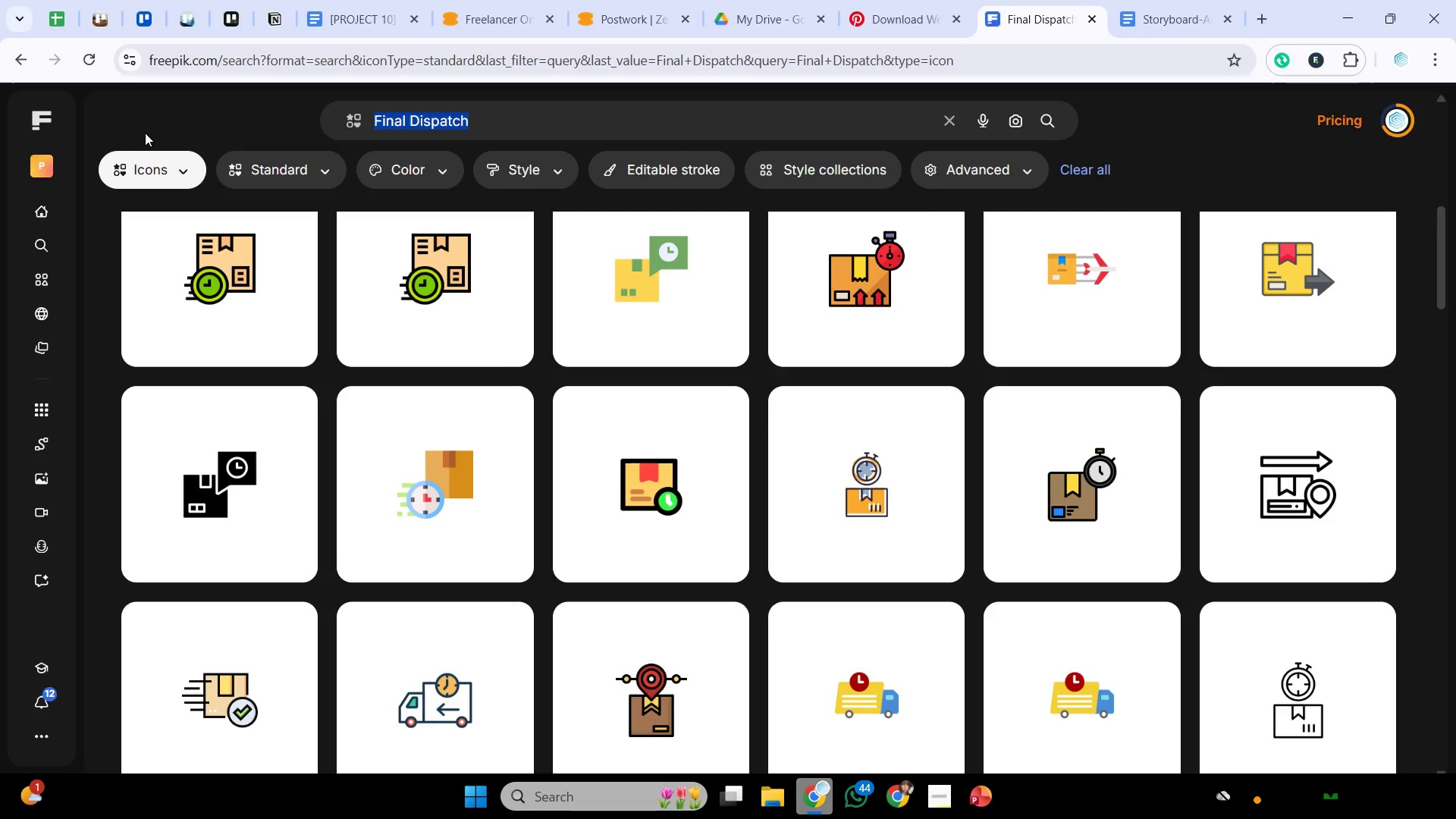 
type(focus)
 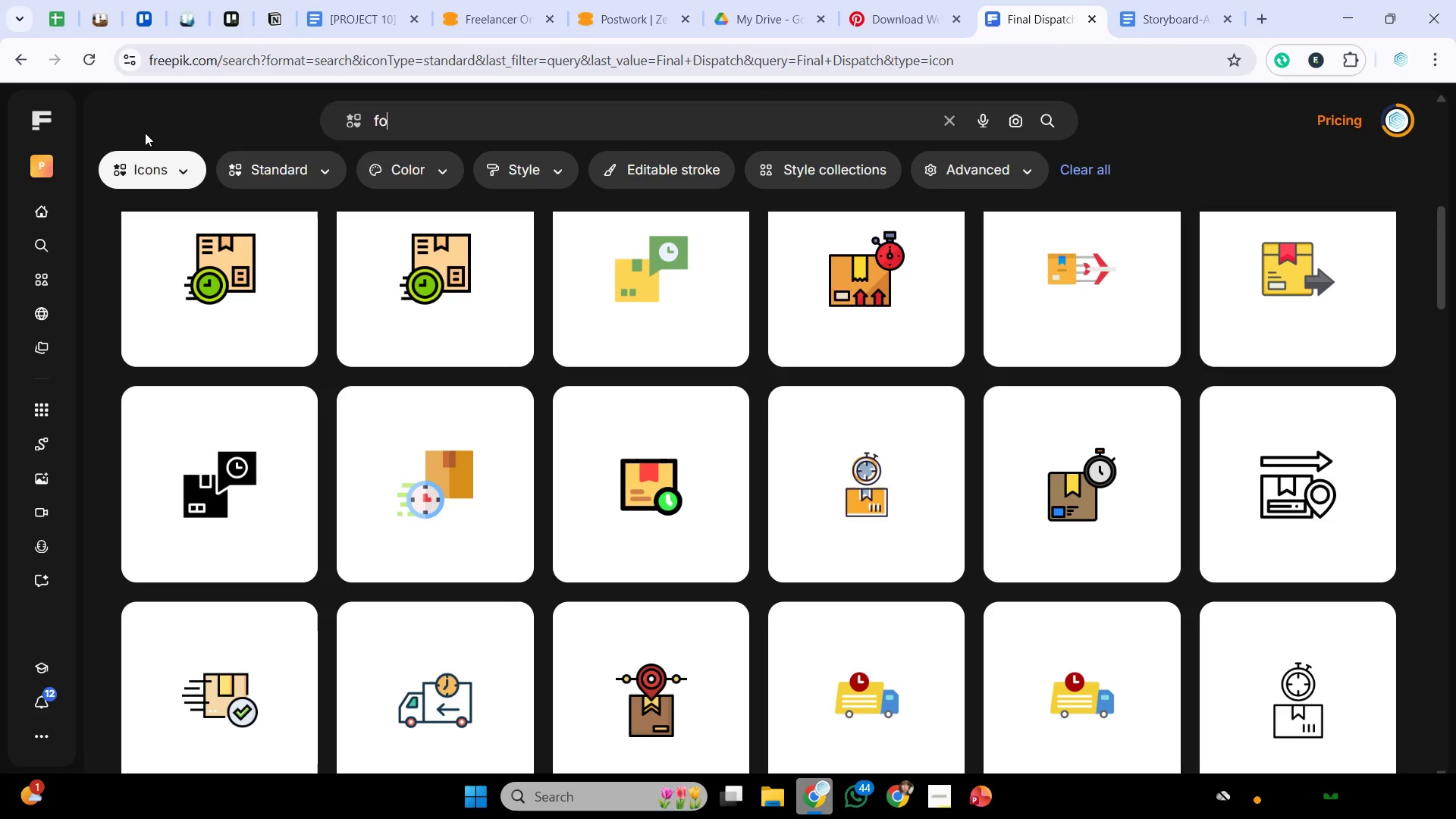 
key(Enter)
 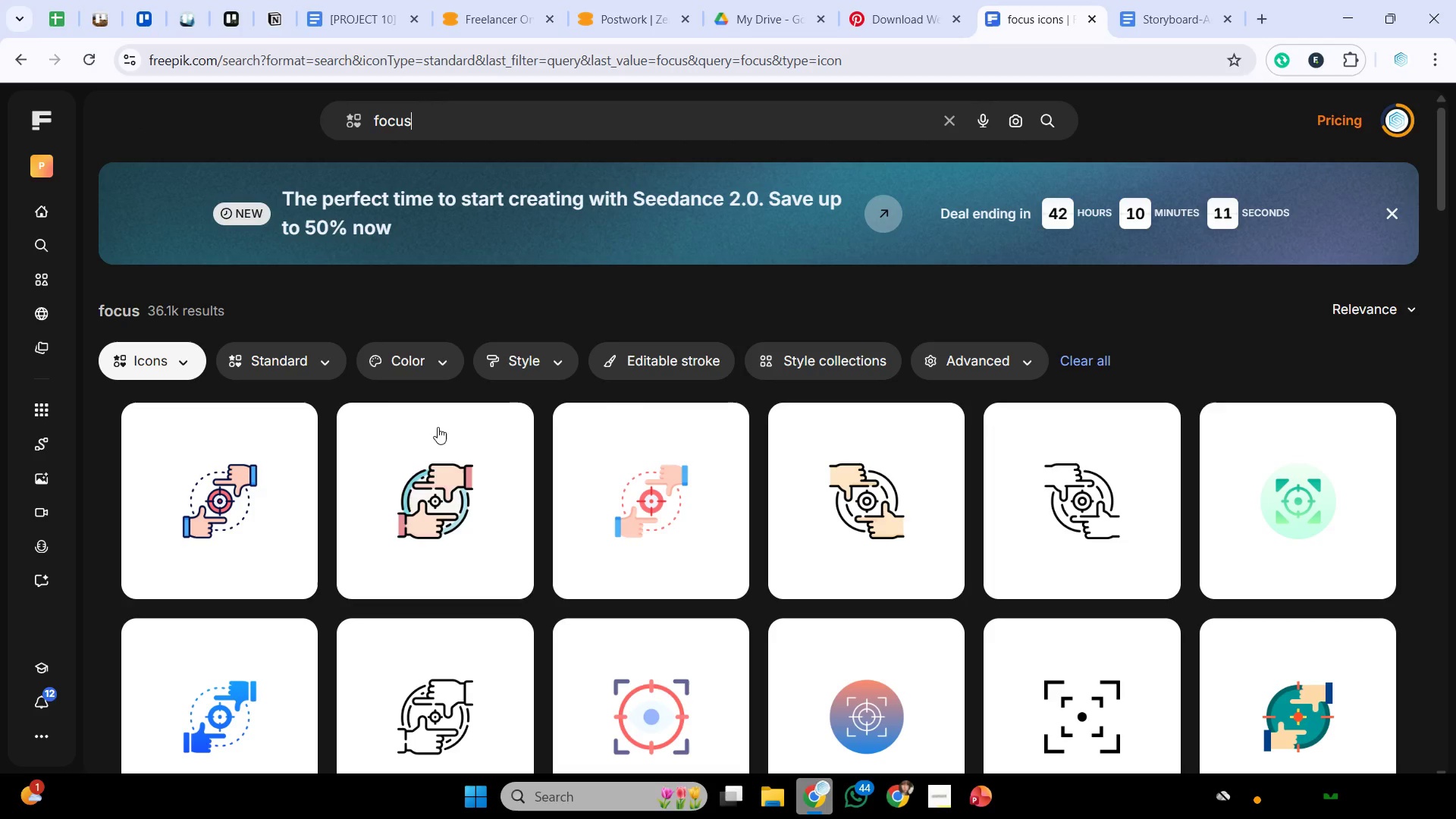 
left_click([935, 800])